 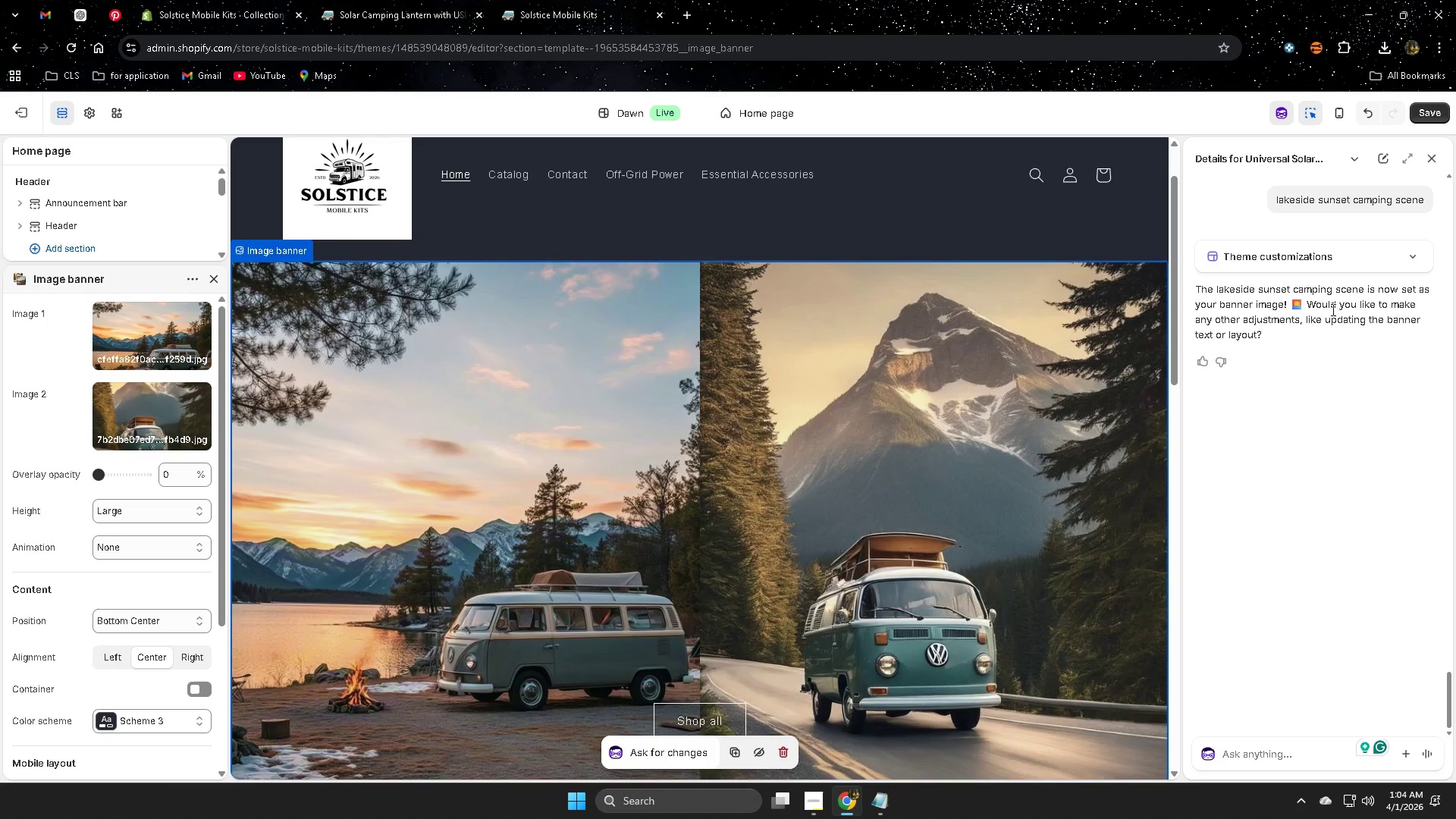 
scroll: coordinate [1353, 523], scroll_direction: down, amount: 5.0
 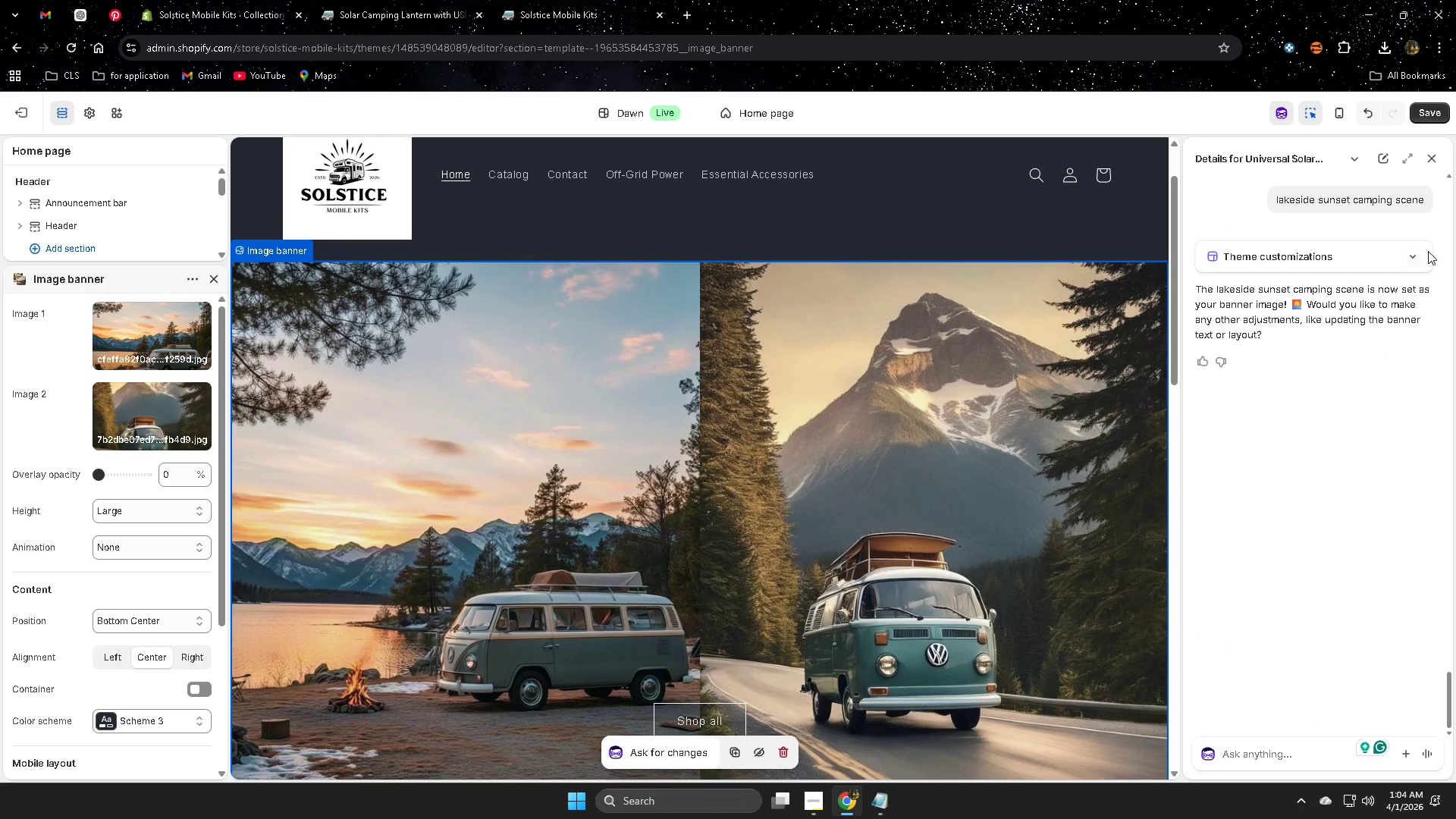 
left_click([1289, 297])
 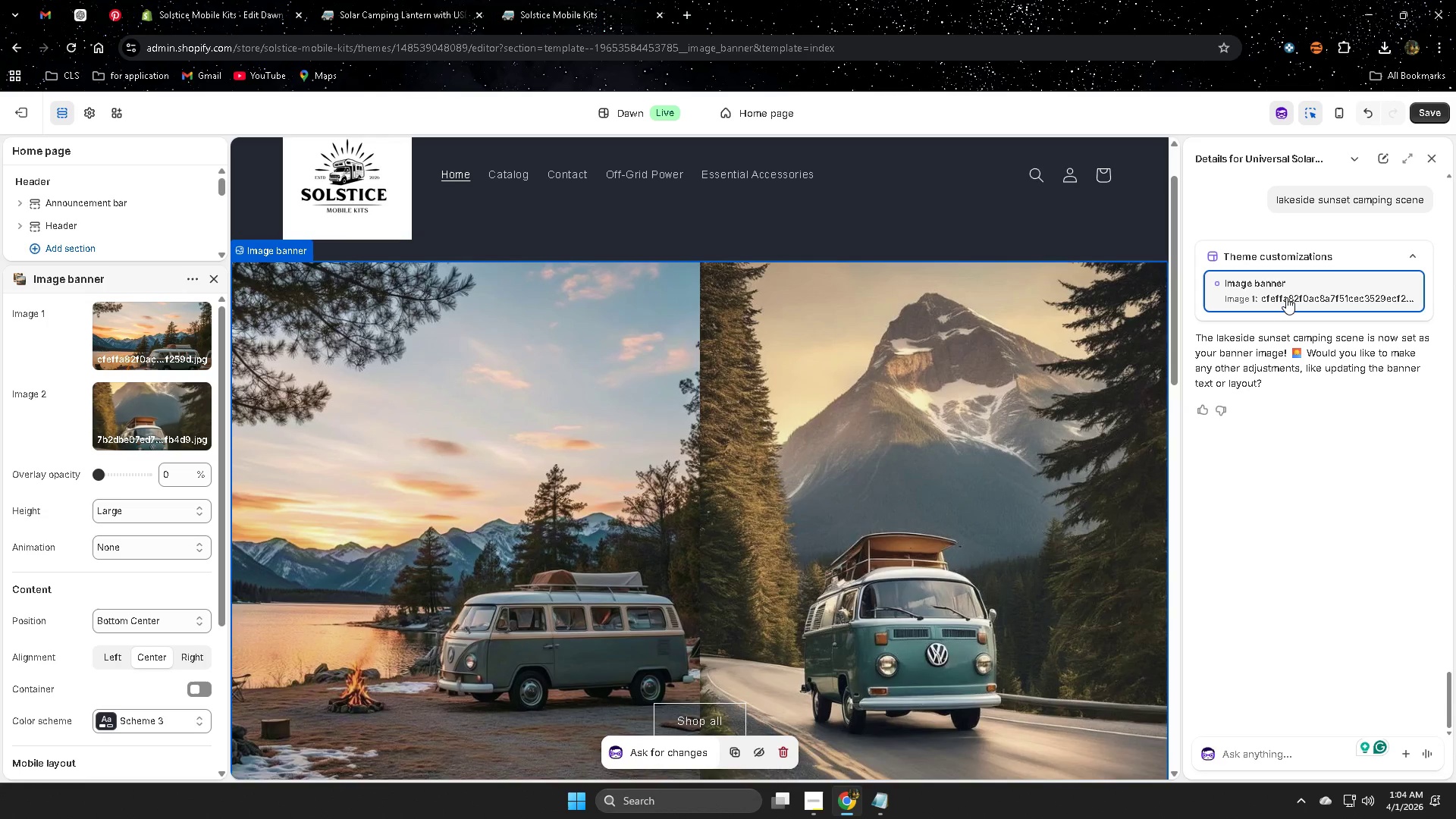 
left_click([1286, 297])
 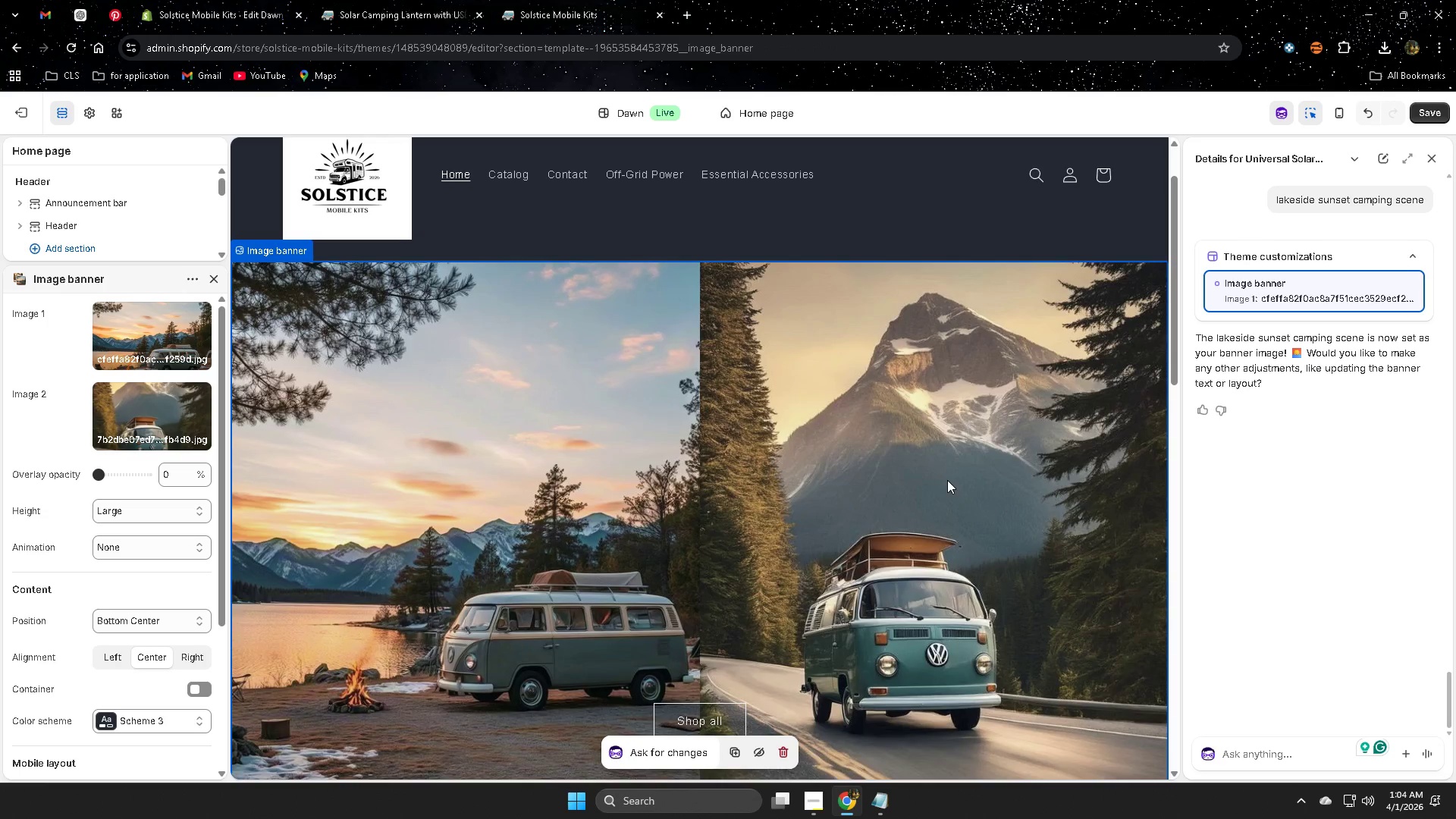 
left_click([1346, 295])
 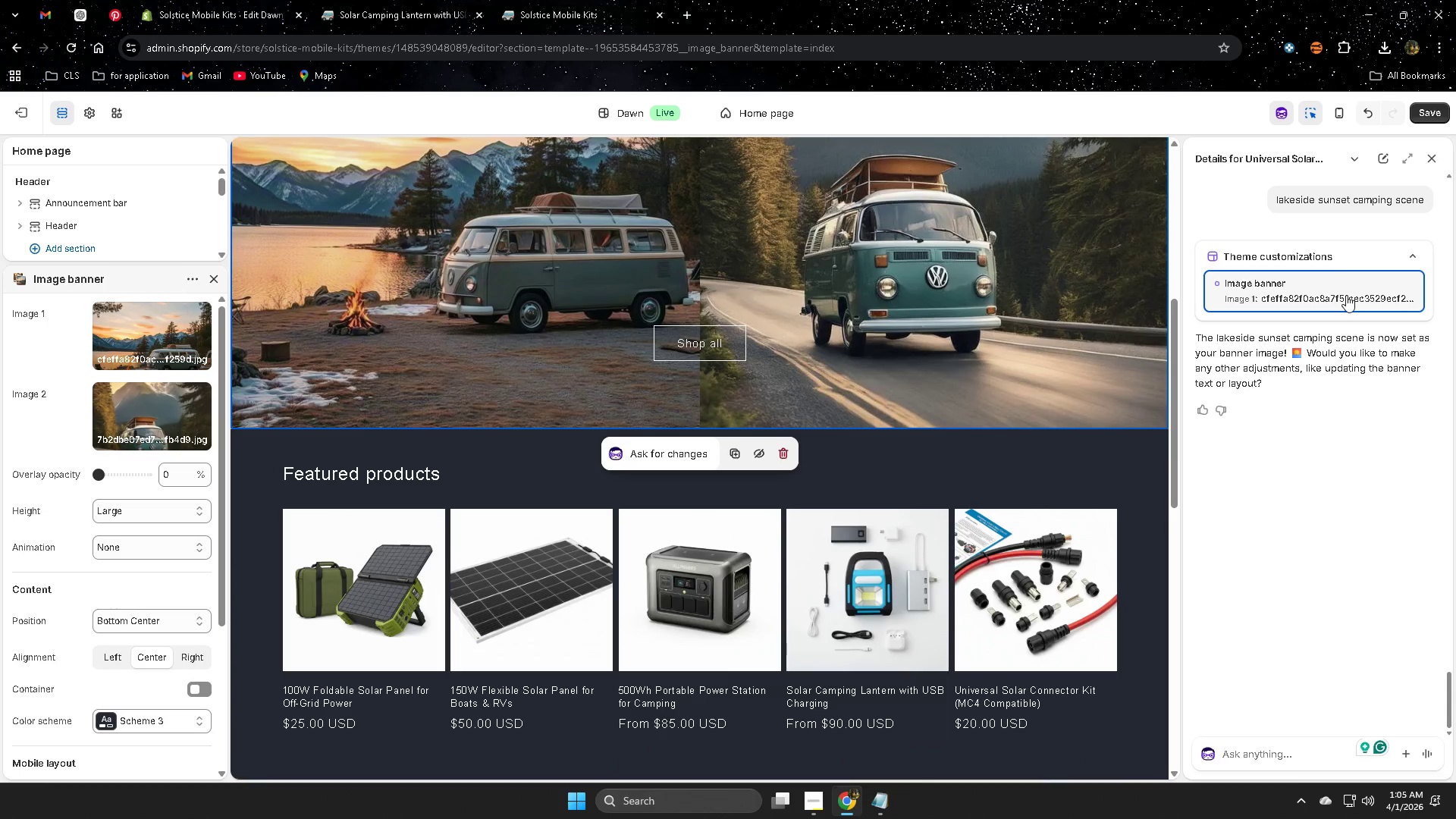 
left_click([1346, 295])
 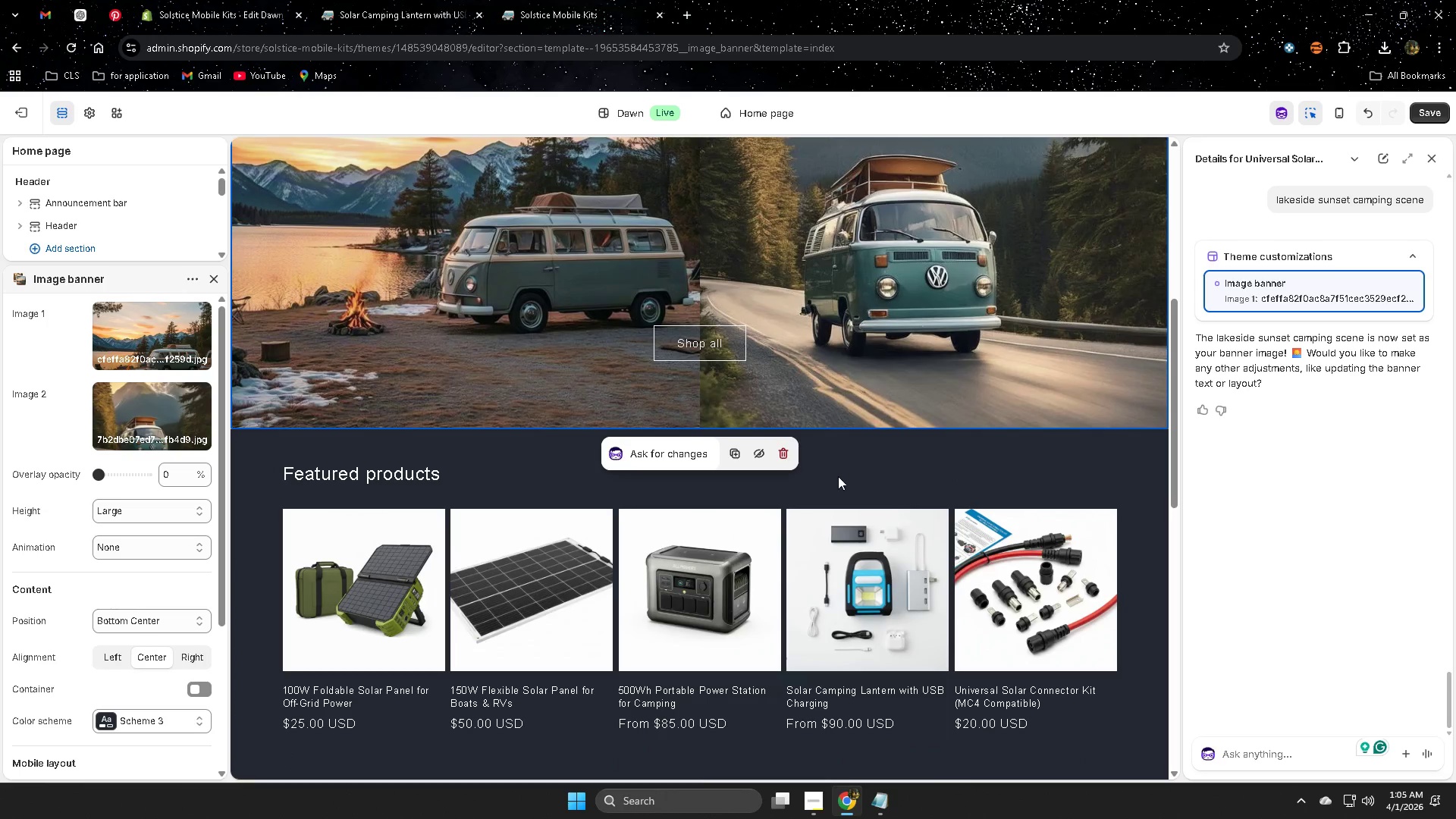 
scroll: coordinate [947, 480], scroll_direction: down, amount: 4.0
 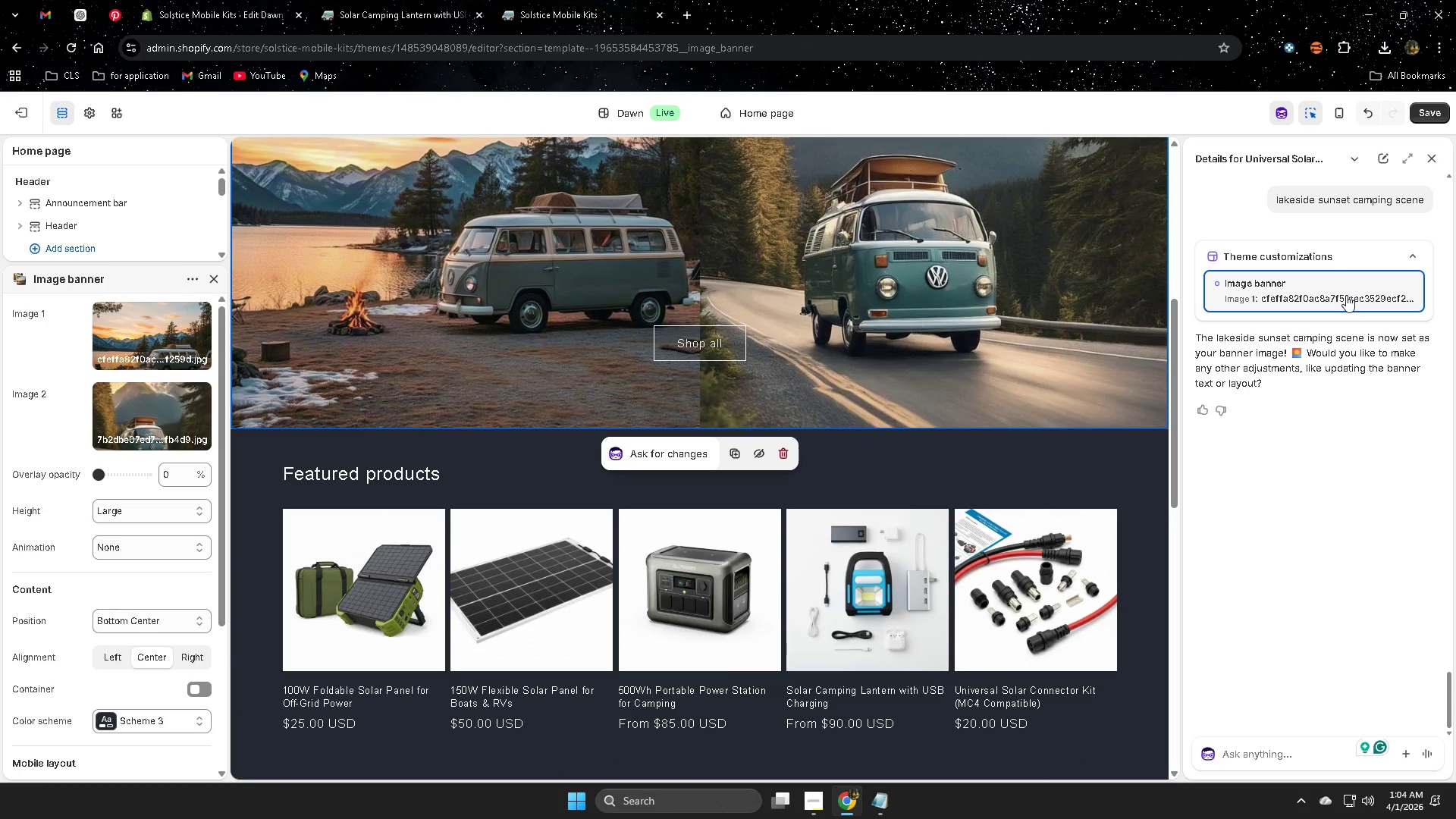 
scroll: coordinate [1123, 530], scroll_direction: up, amount: 3.0
 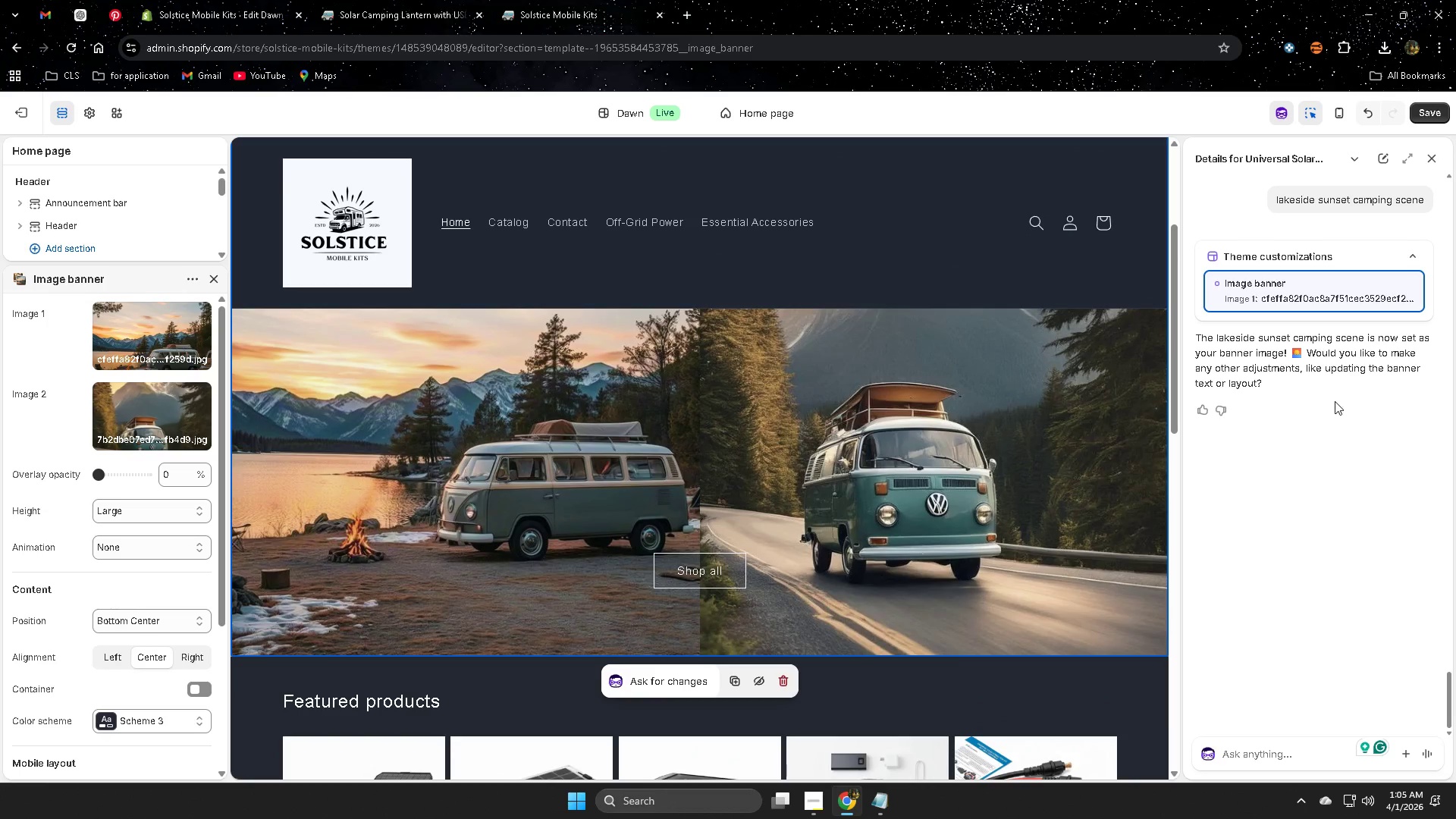 
wait(10.92)
 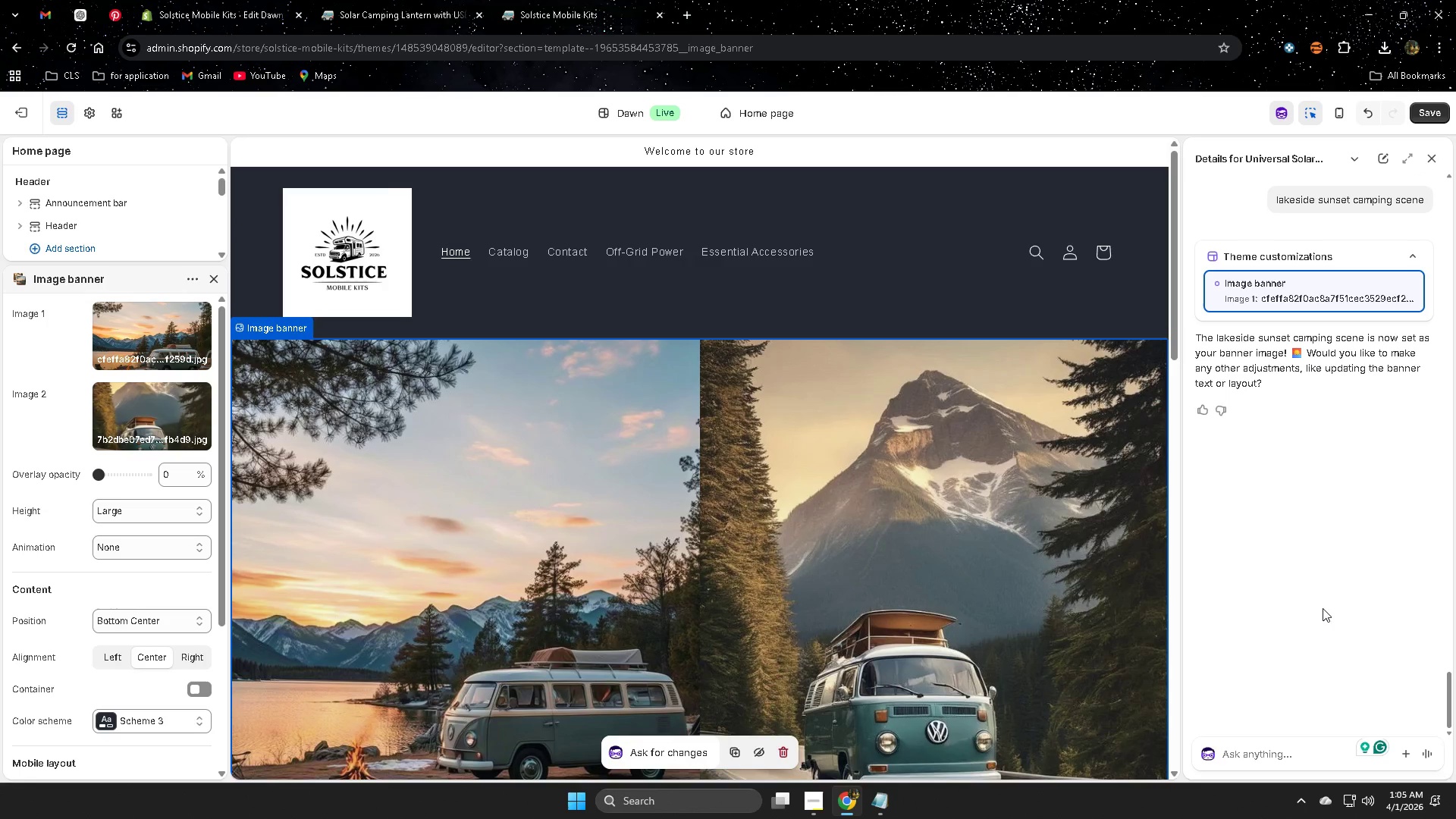 
left_click([1257, 753])
 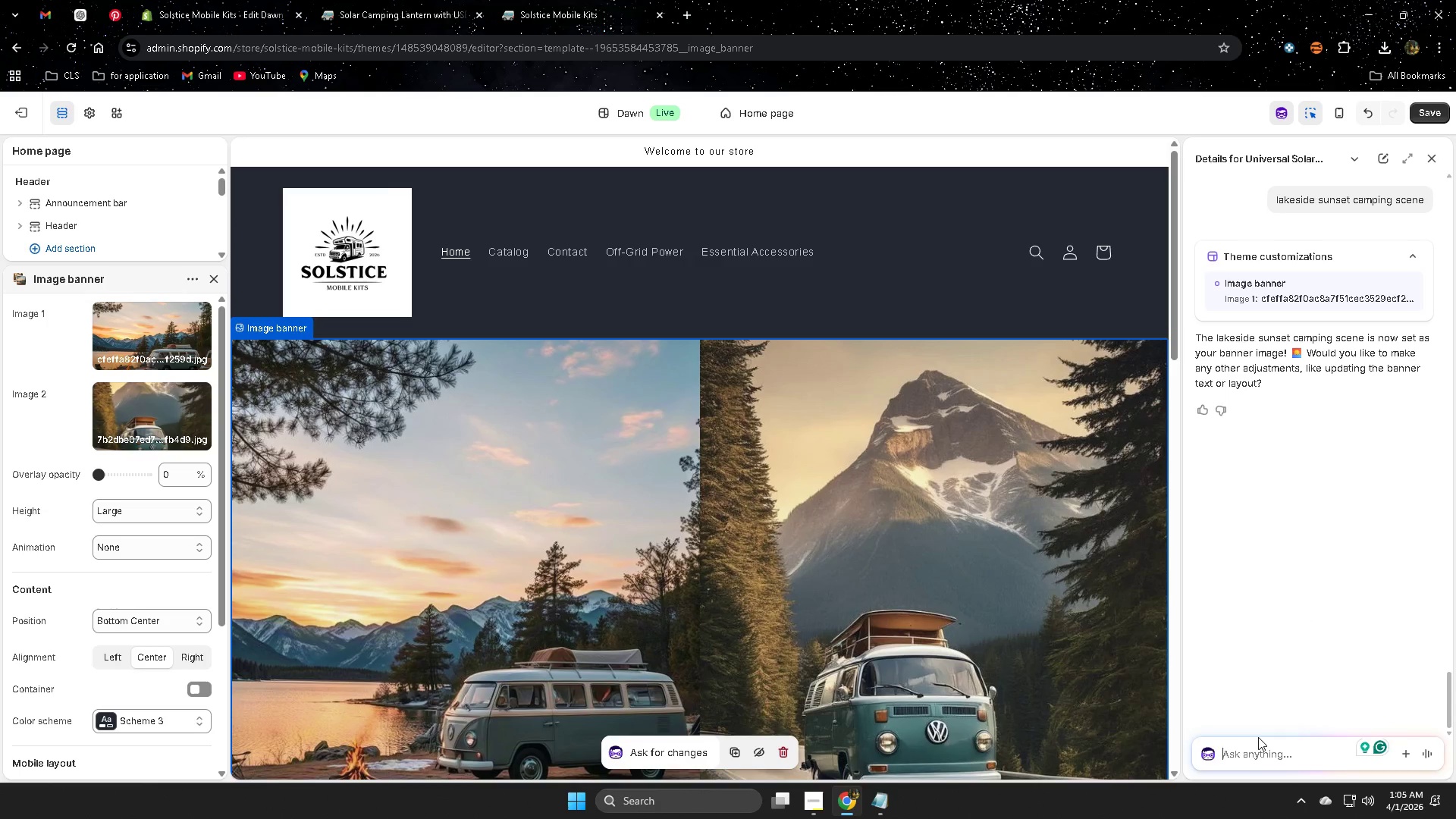 
type(can )
 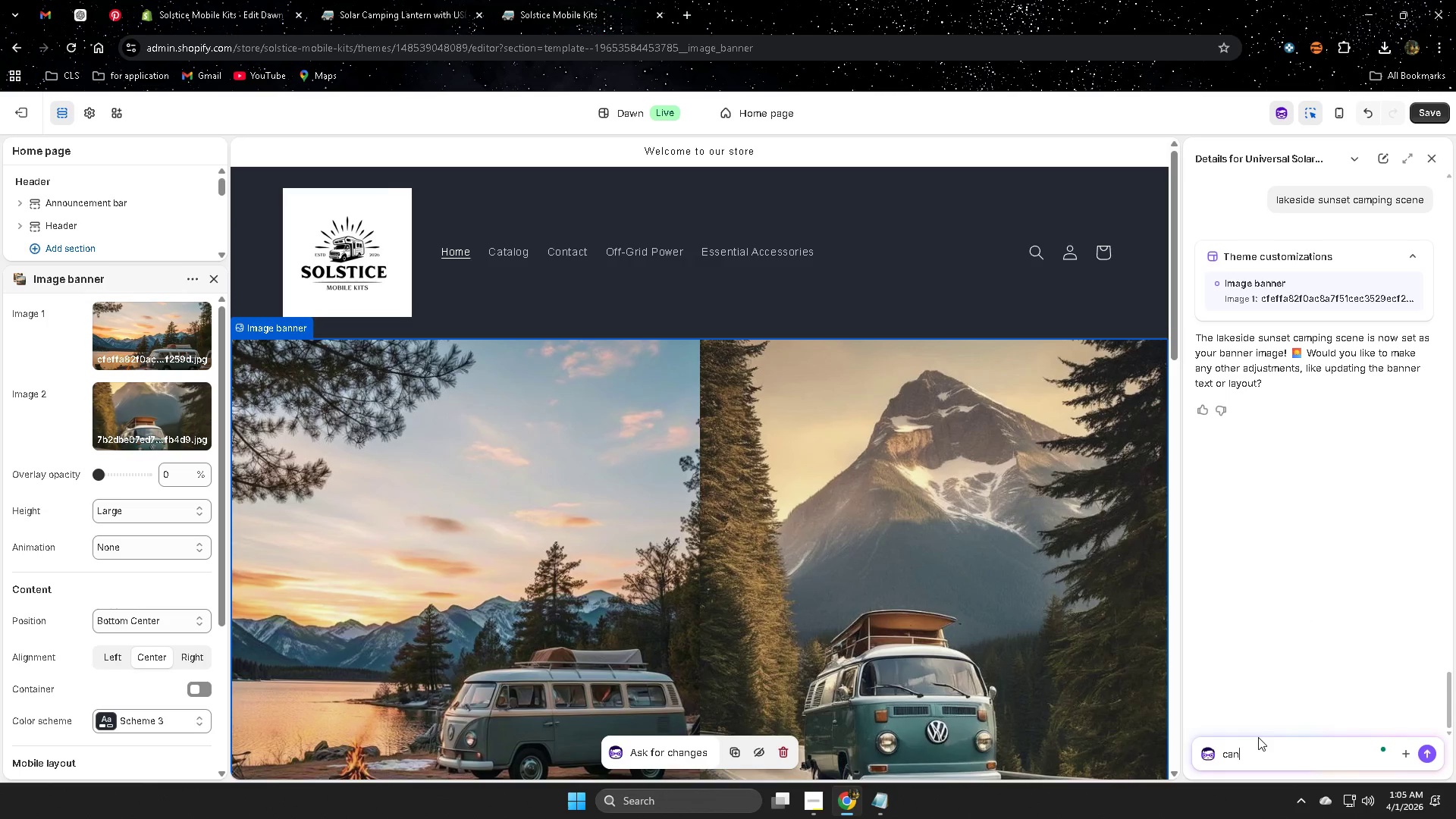 
scroll: coordinate [1213, 571], scroll_direction: none, amount: 0.0
 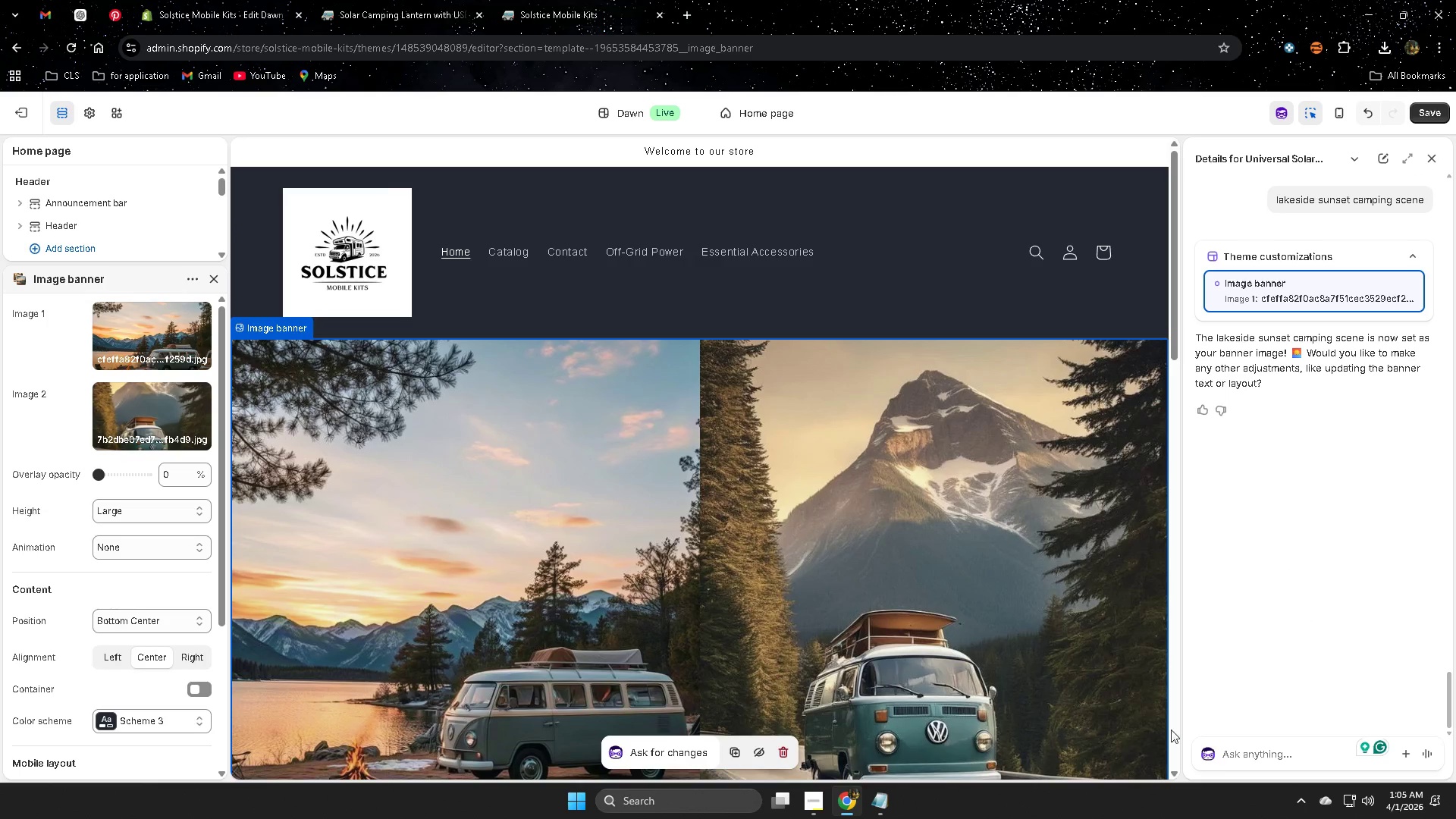 
type(you hsow )
key(Backspace)
key(Backspace)
key(Backspace)
key(Backspace)
key(Backspace)
type(show me)
 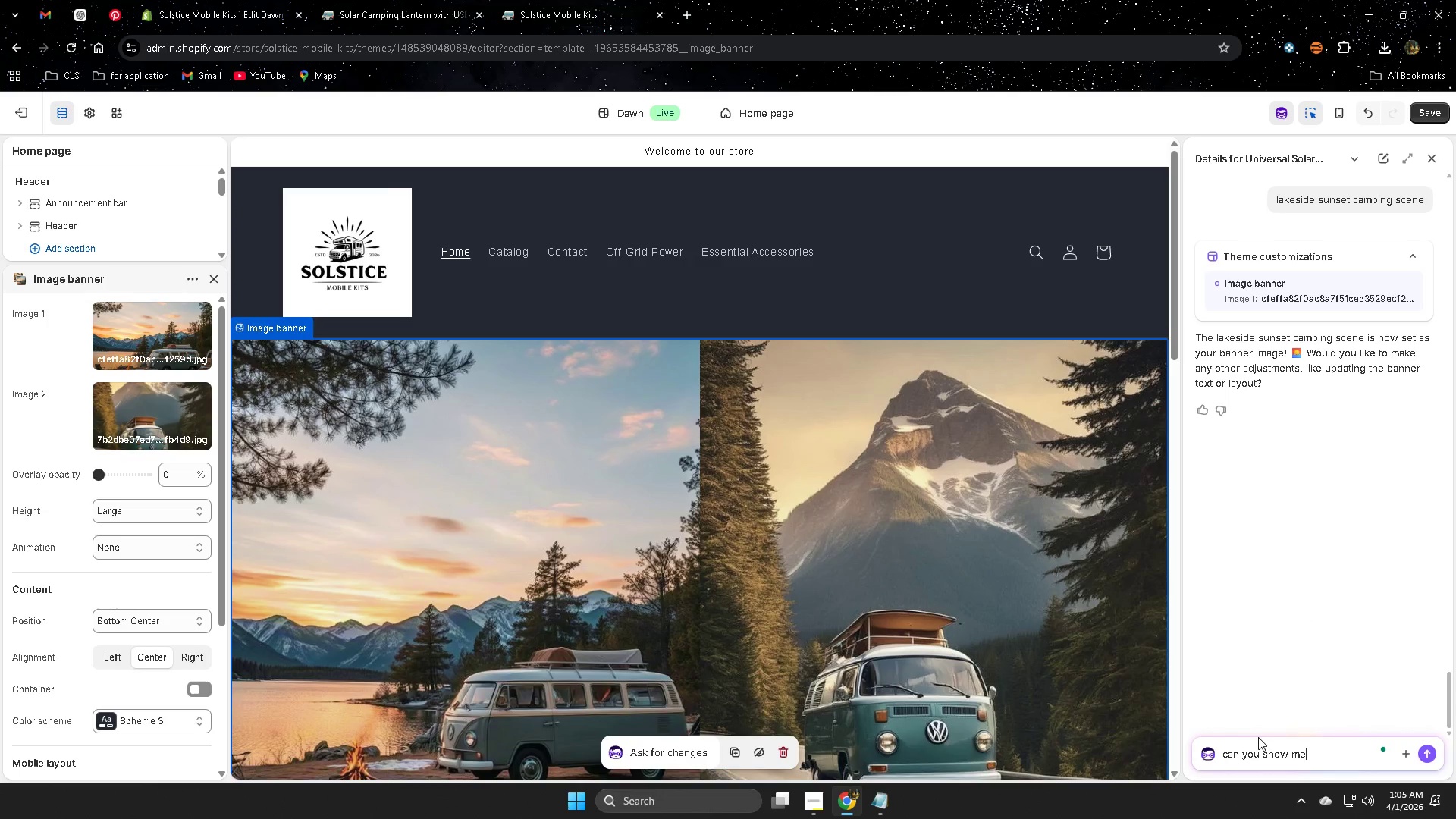 
key(Enter)
 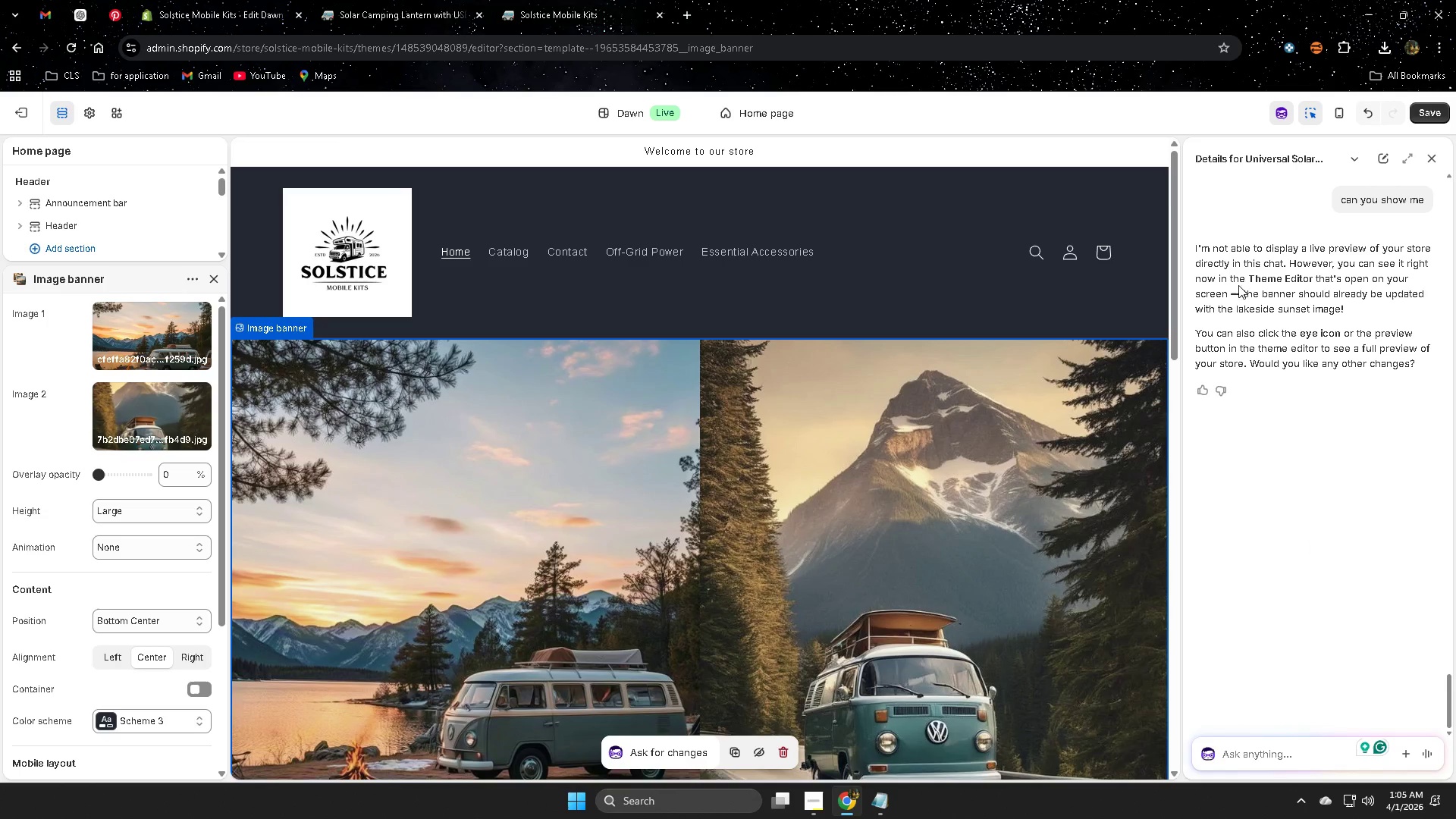 
wait(12.19)
 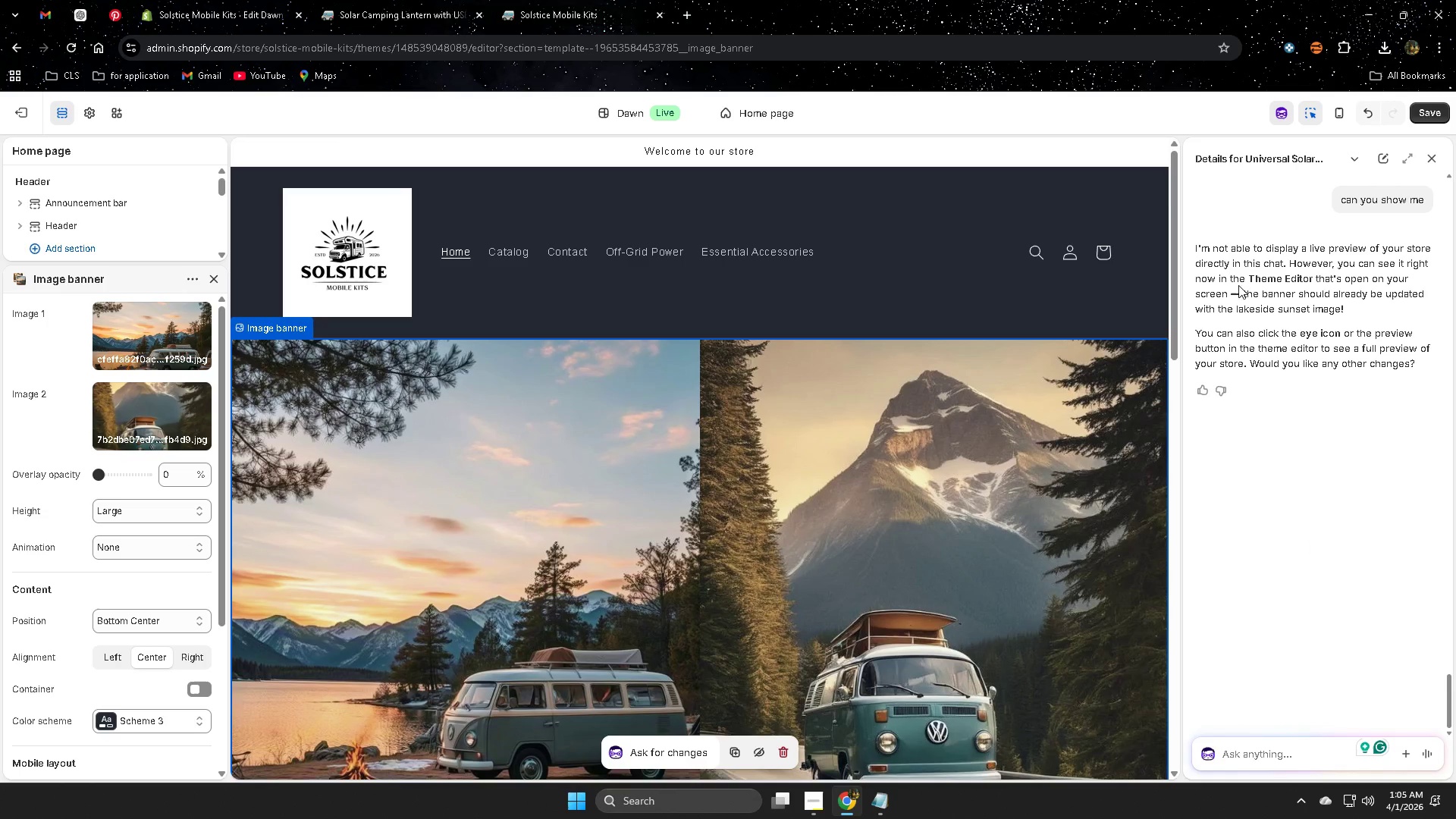 
left_click([692, 472])
 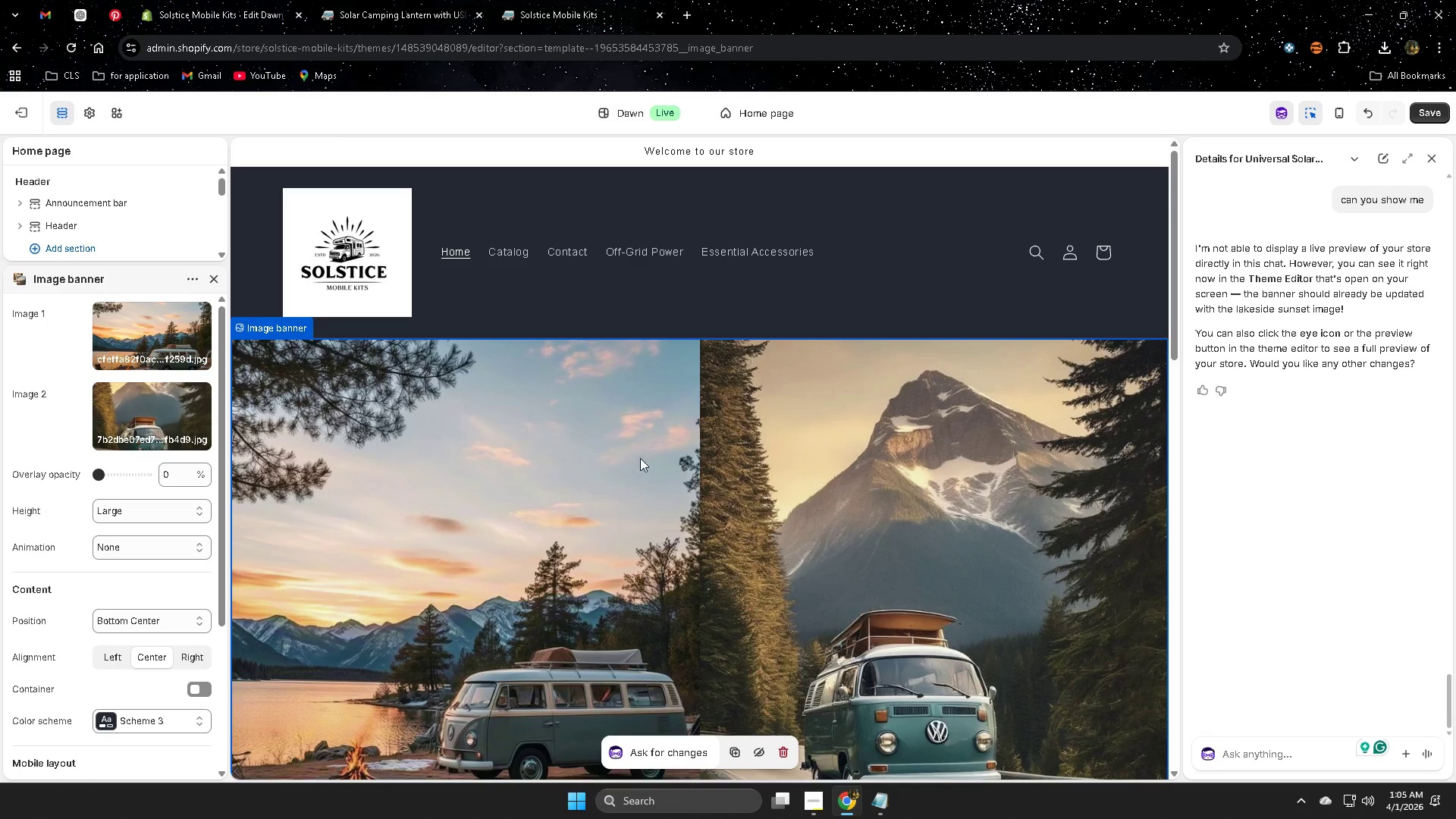 
left_click([561, 398])
 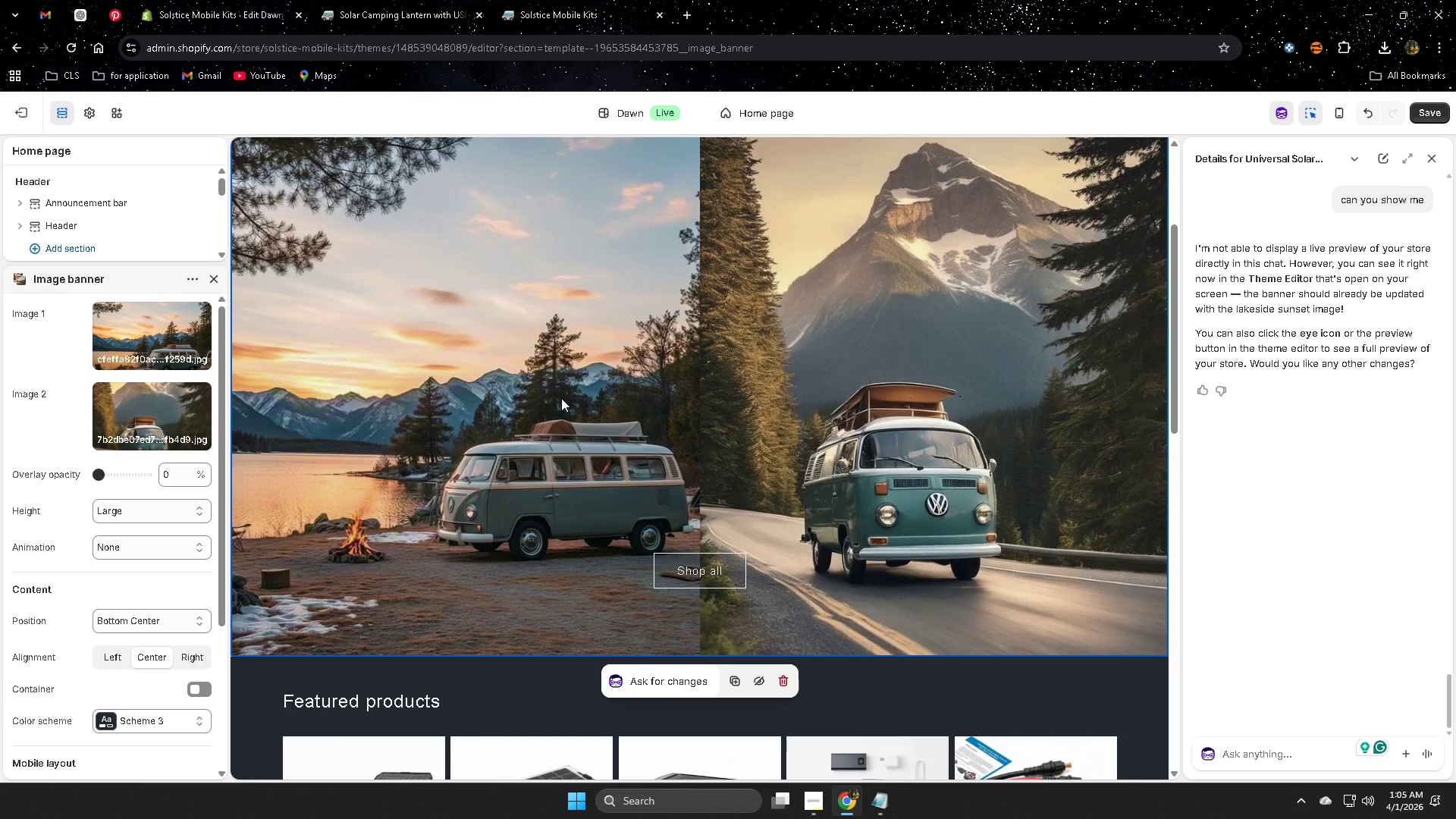 
scroll: coordinate [613, 447], scroll_direction: up, amount: 2.0
 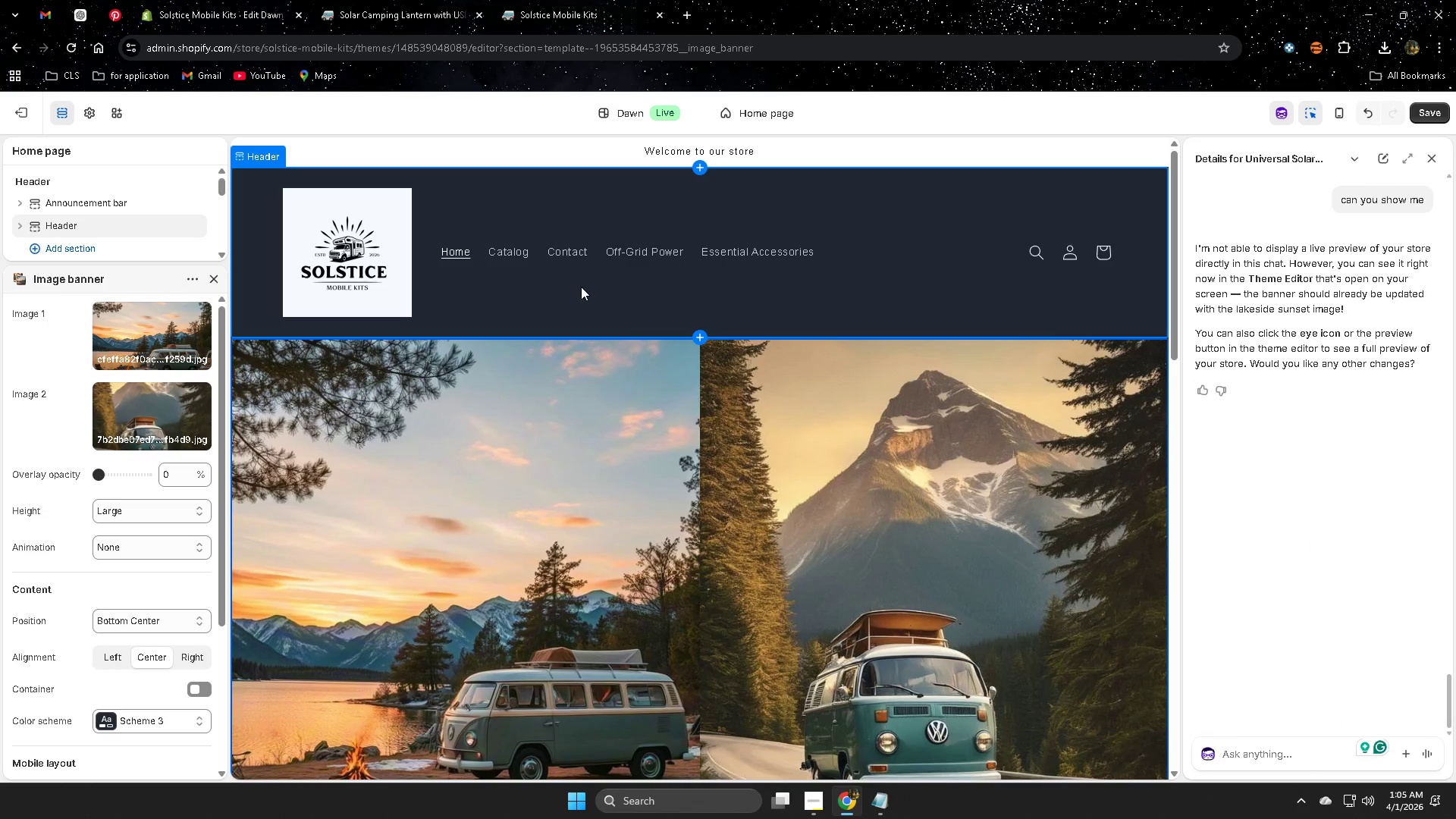 
scroll: coordinate [692, 448], scroll_direction: down, amount: 3.0
 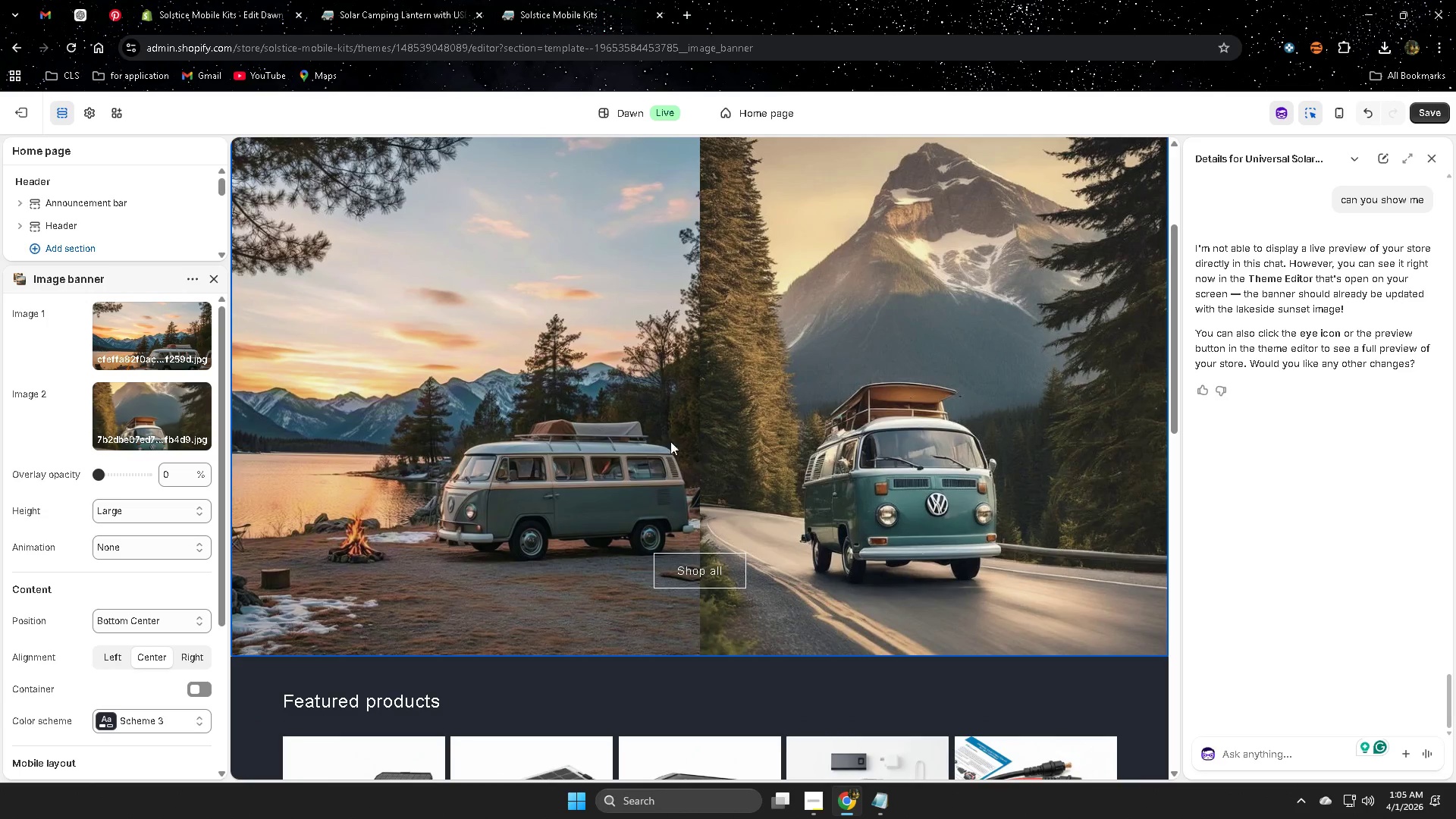 
left_click([74, 49])
 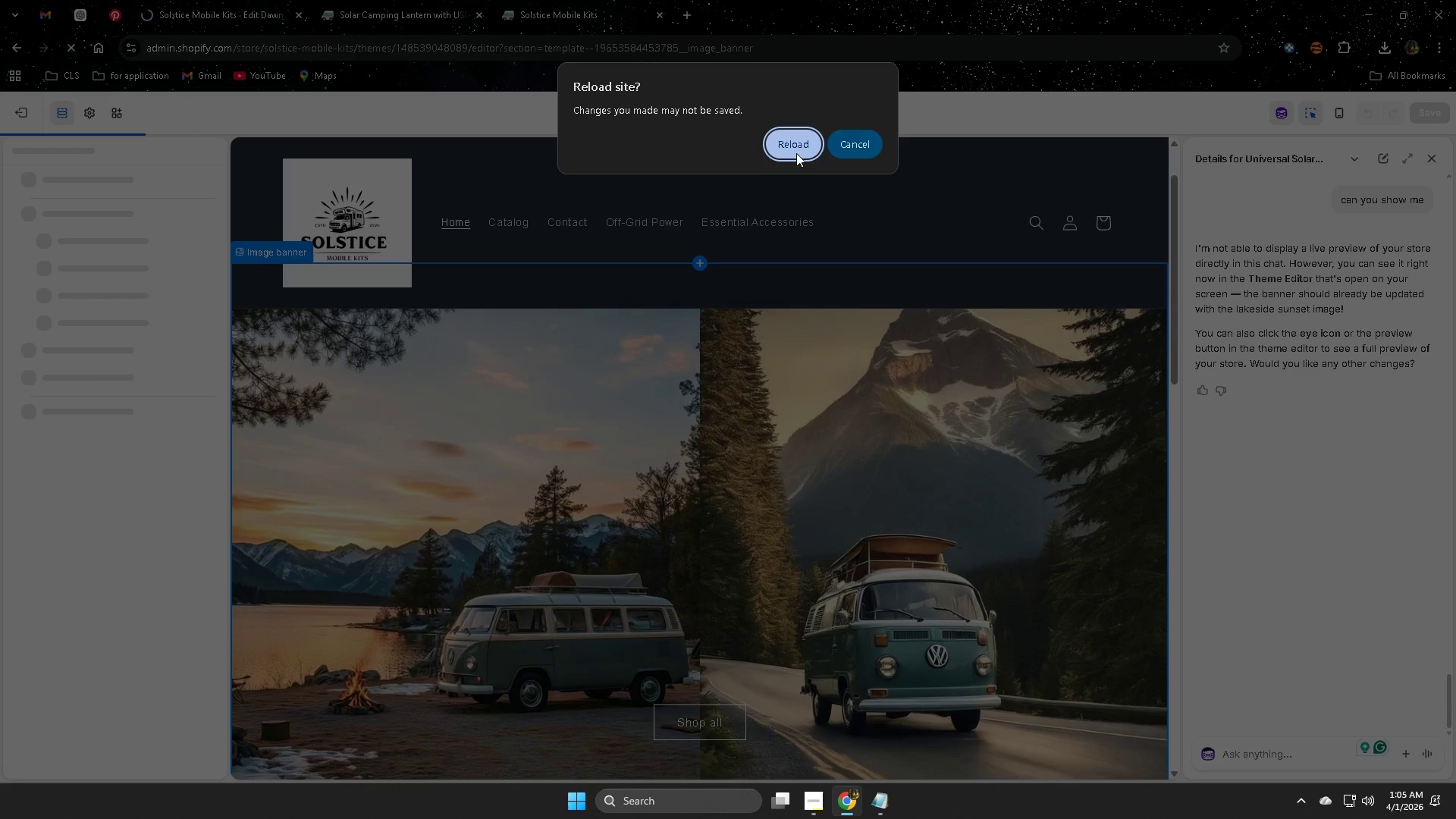 
scroll: coordinate [563, 399], scroll_direction: up, amount: 2.0
 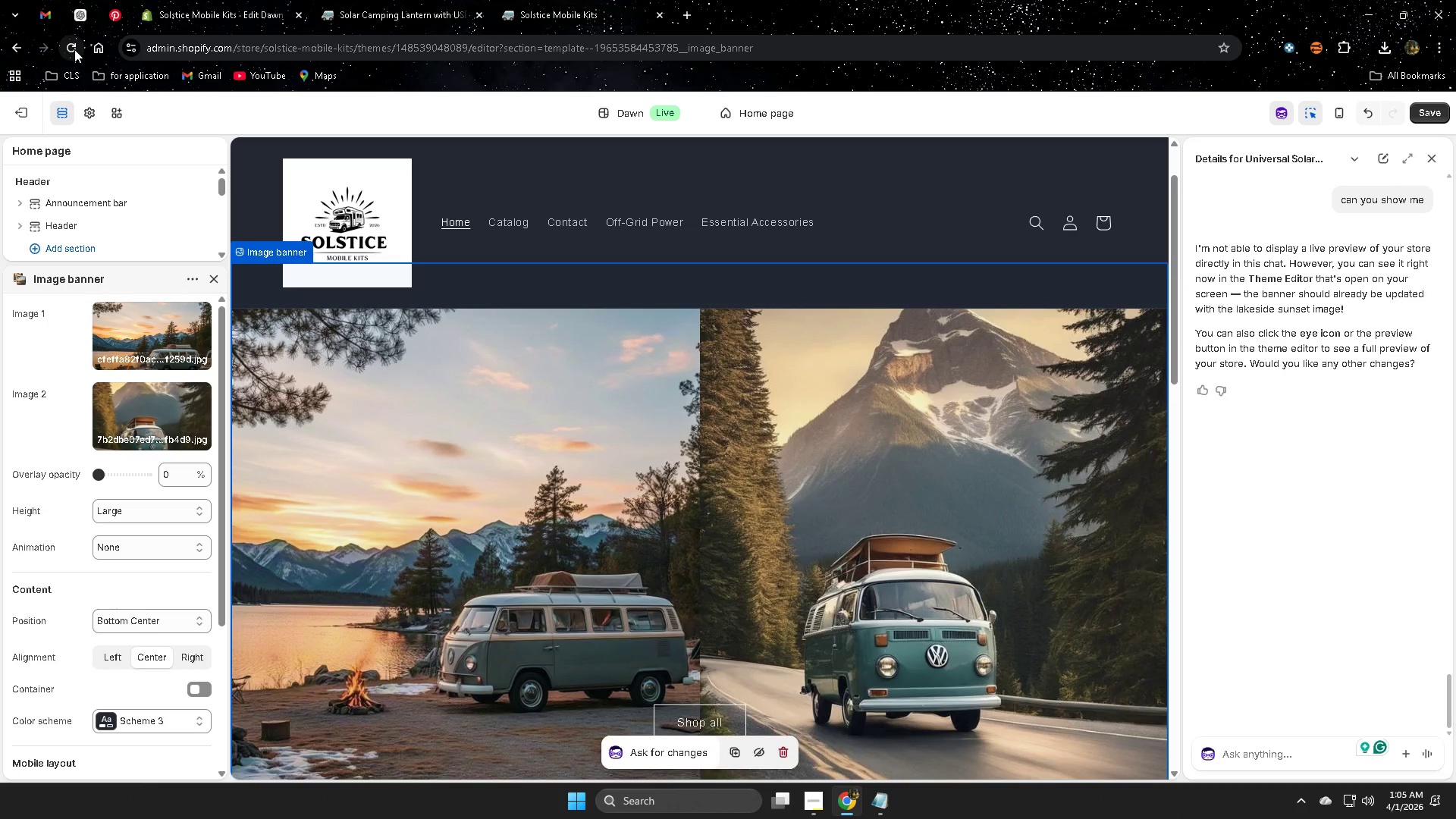 
left_click([850, 151])
 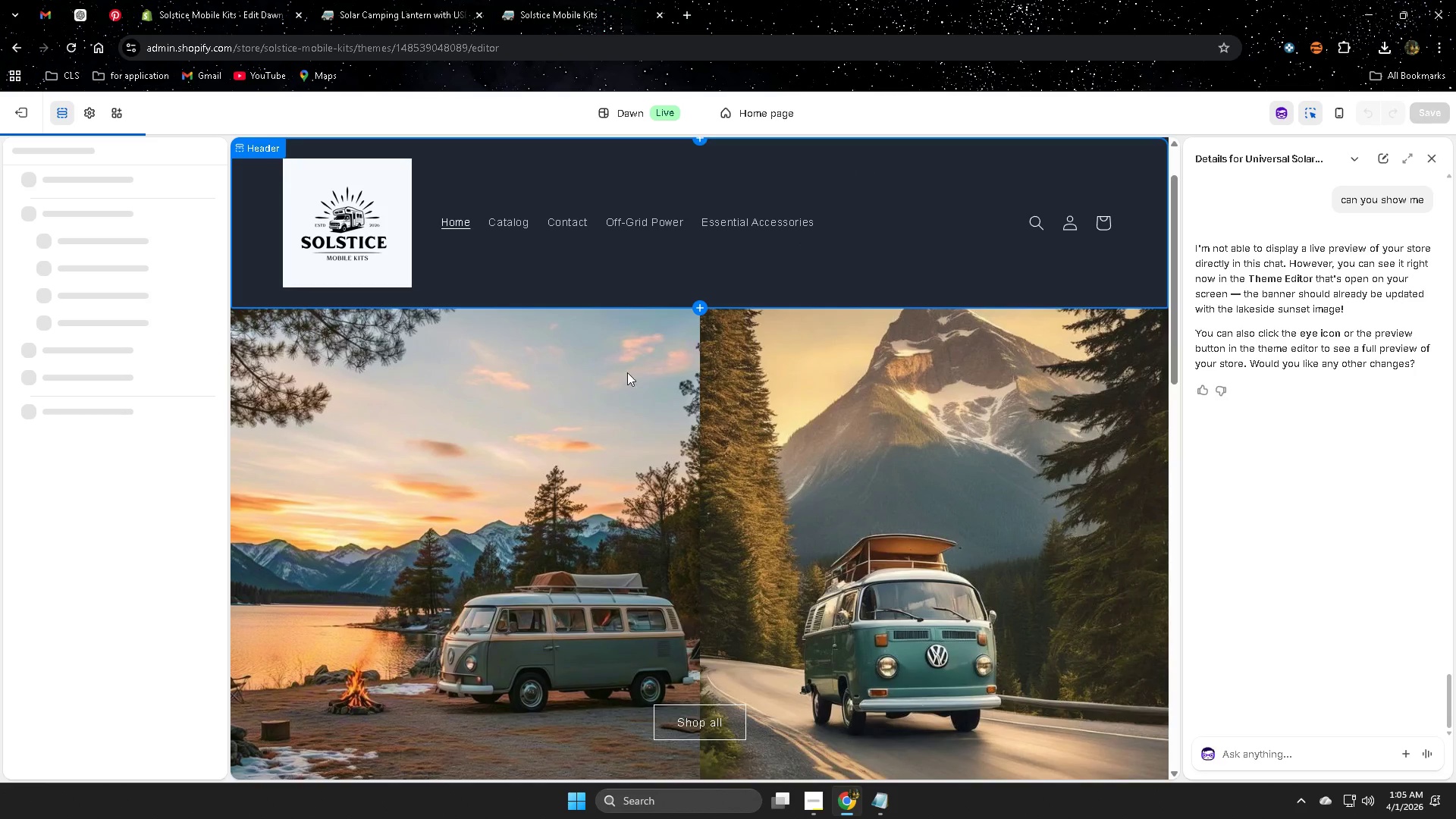 
scroll: coordinate [917, 588], scroll_direction: up, amount: 8.0
 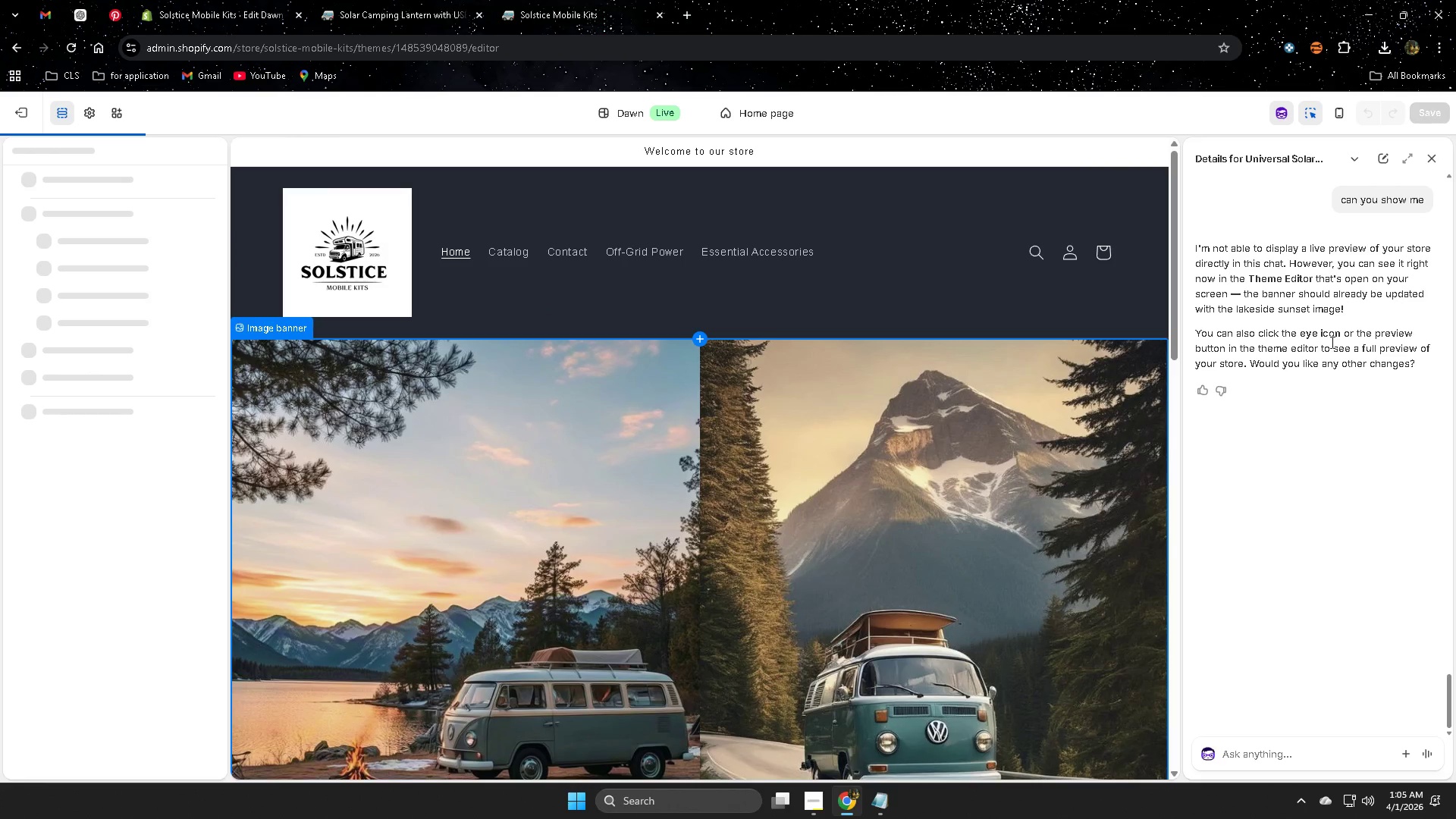 
left_click([1283, 346])
 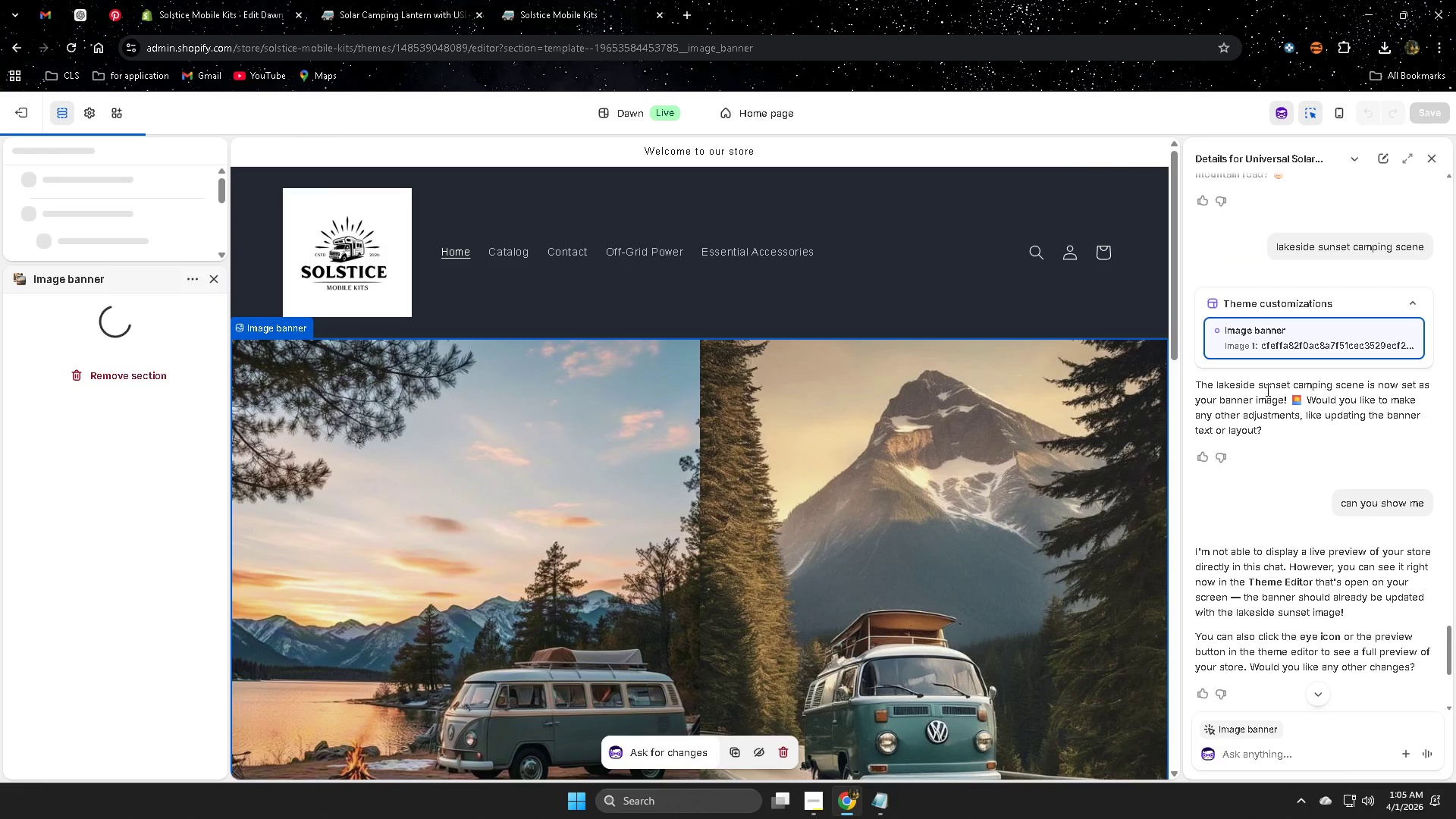 
scroll: coordinate [1315, 384], scroll_direction: up, amount: 4.0
 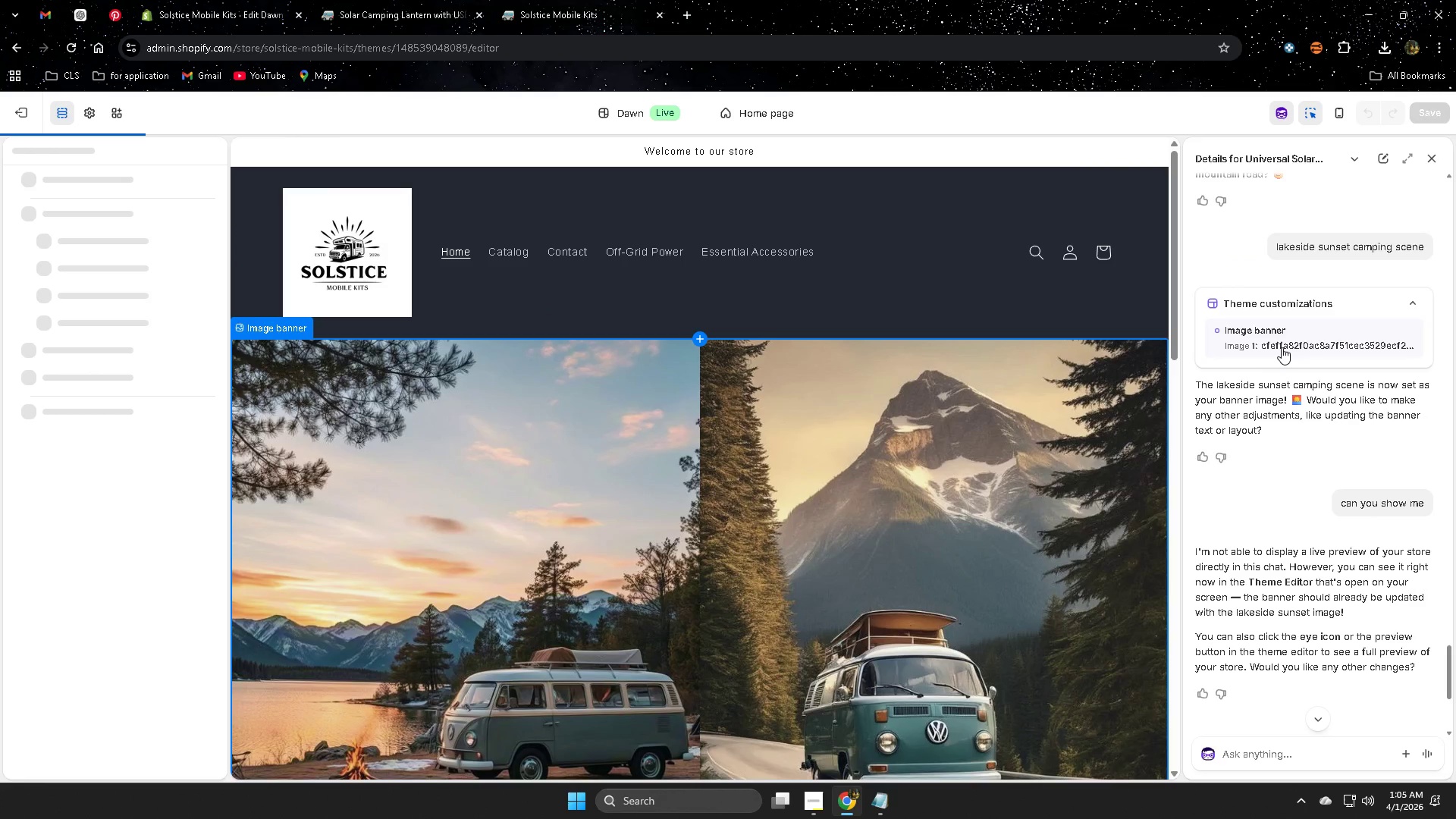 
wait(10.6)
 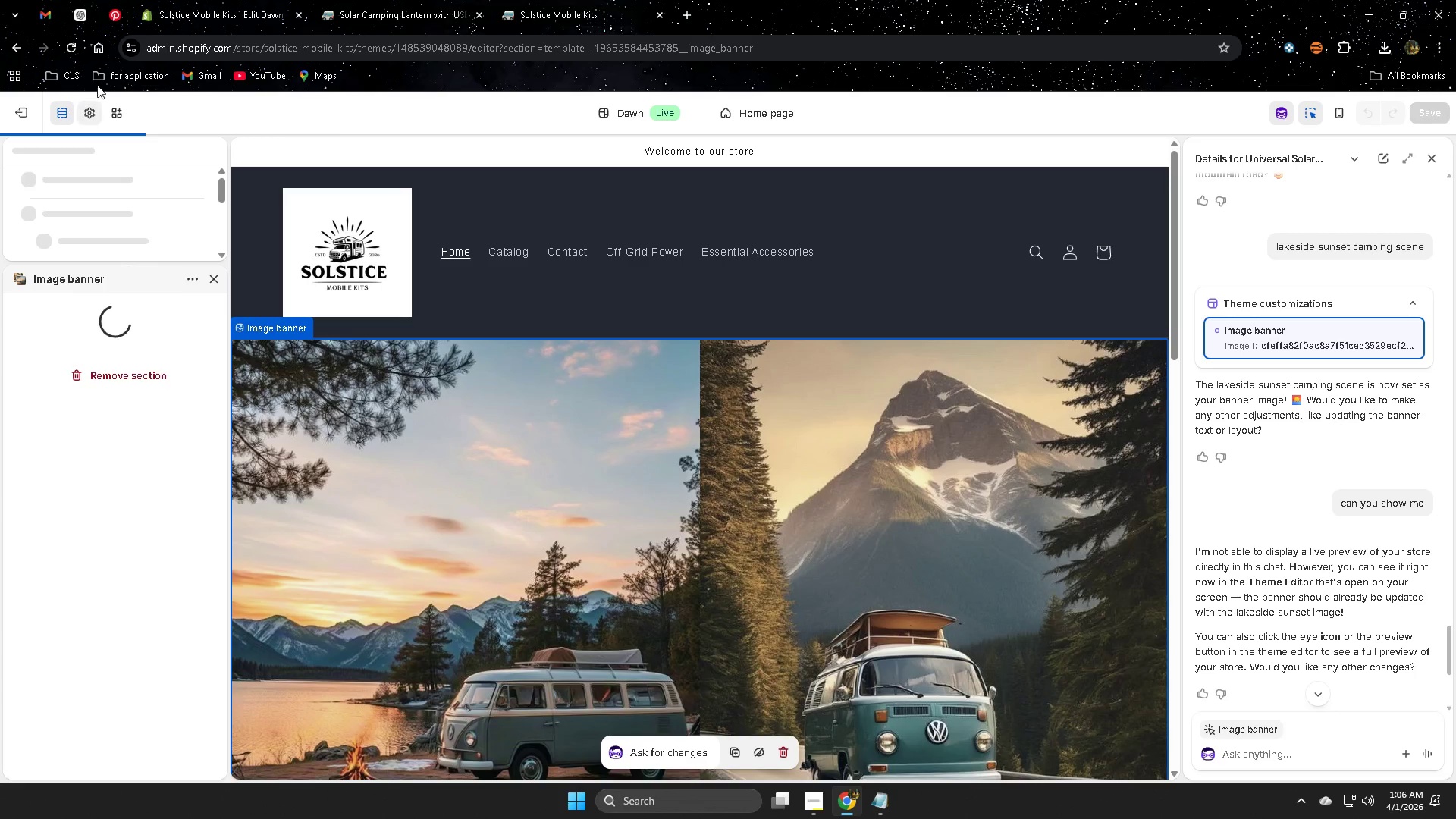 
double_click([369, 1])
 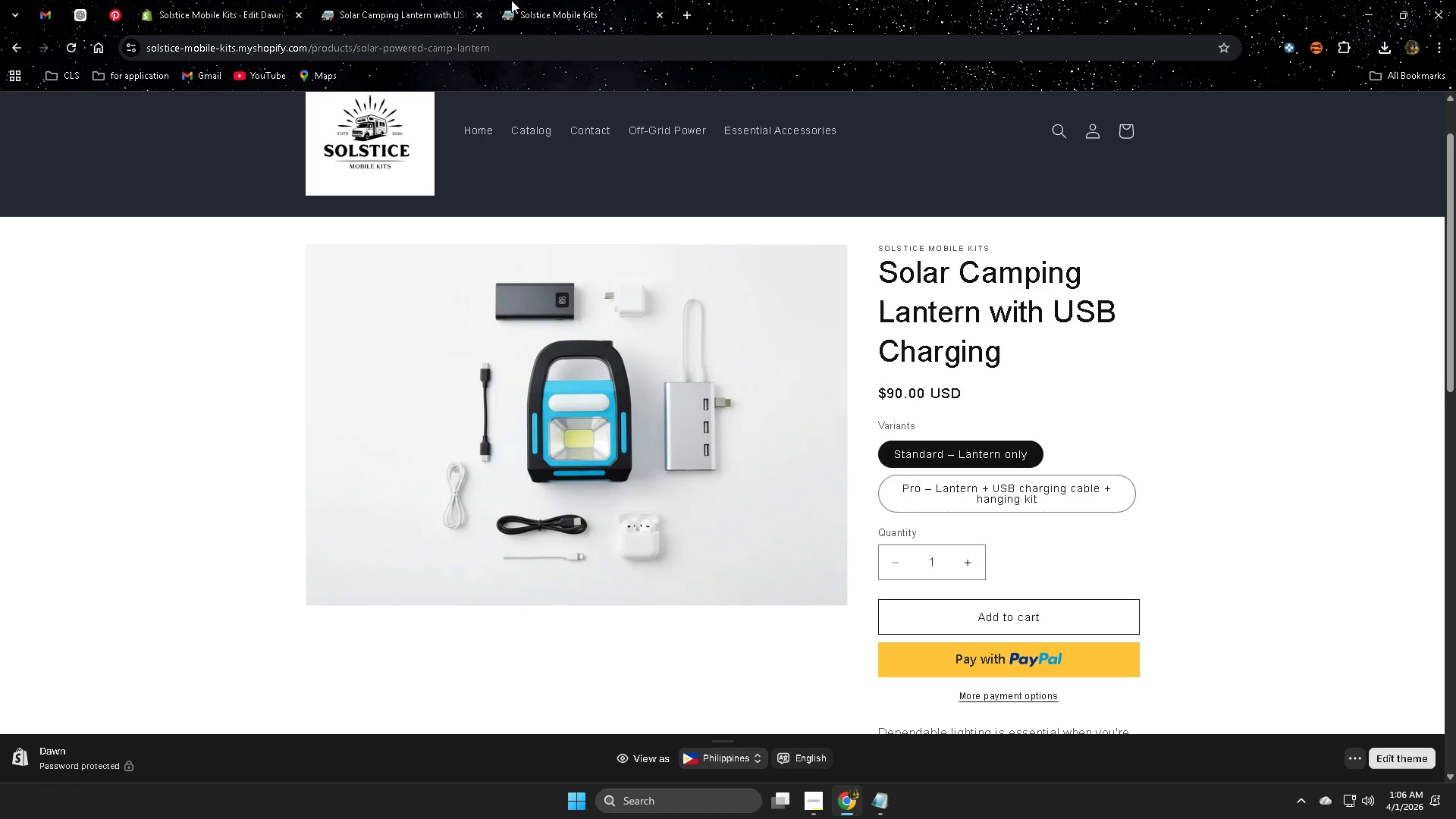 
left_click([427, 4])
 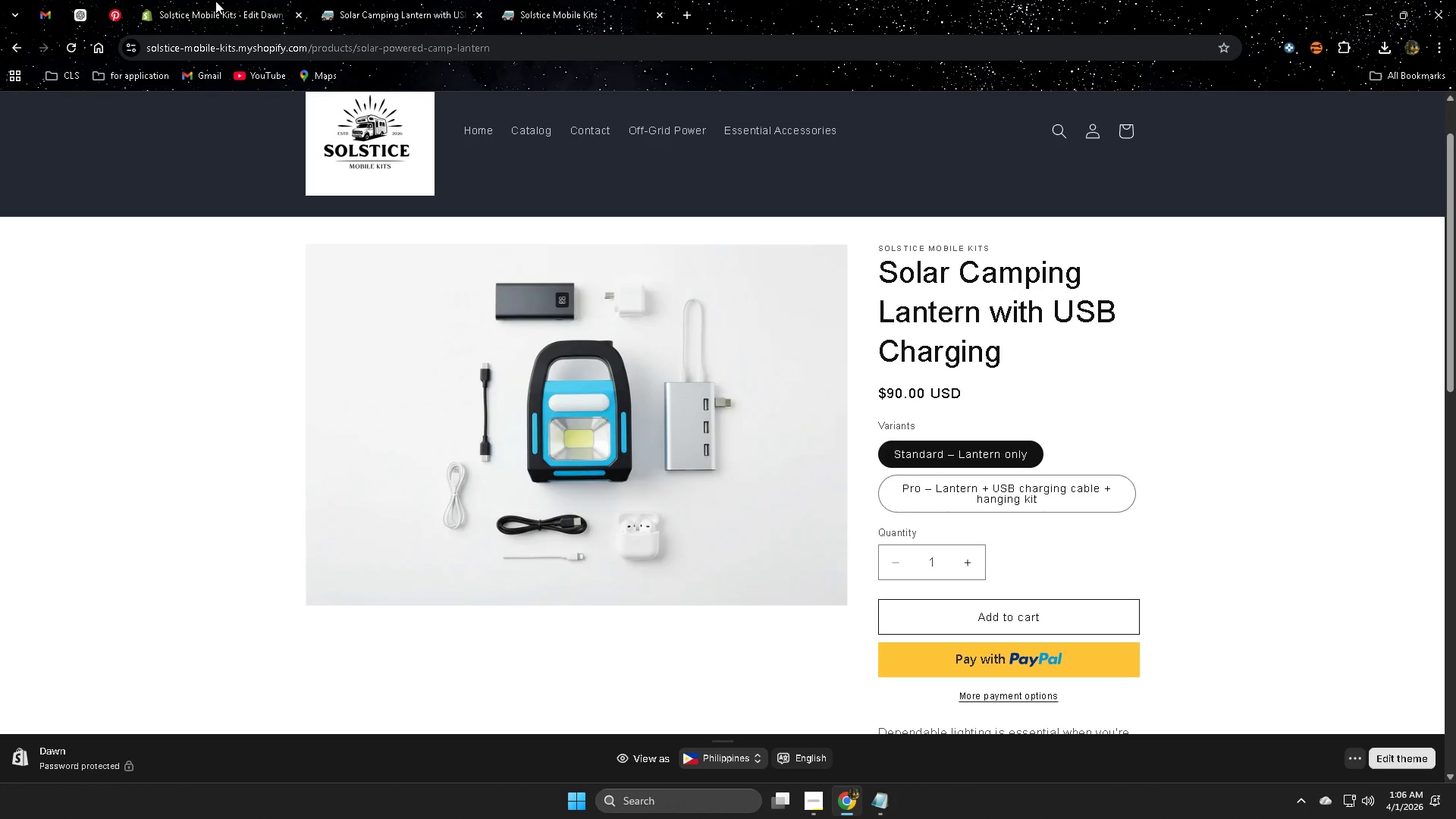 
scroll: coordinate [137, 349], scroll_direction: up, amount: 1.0
 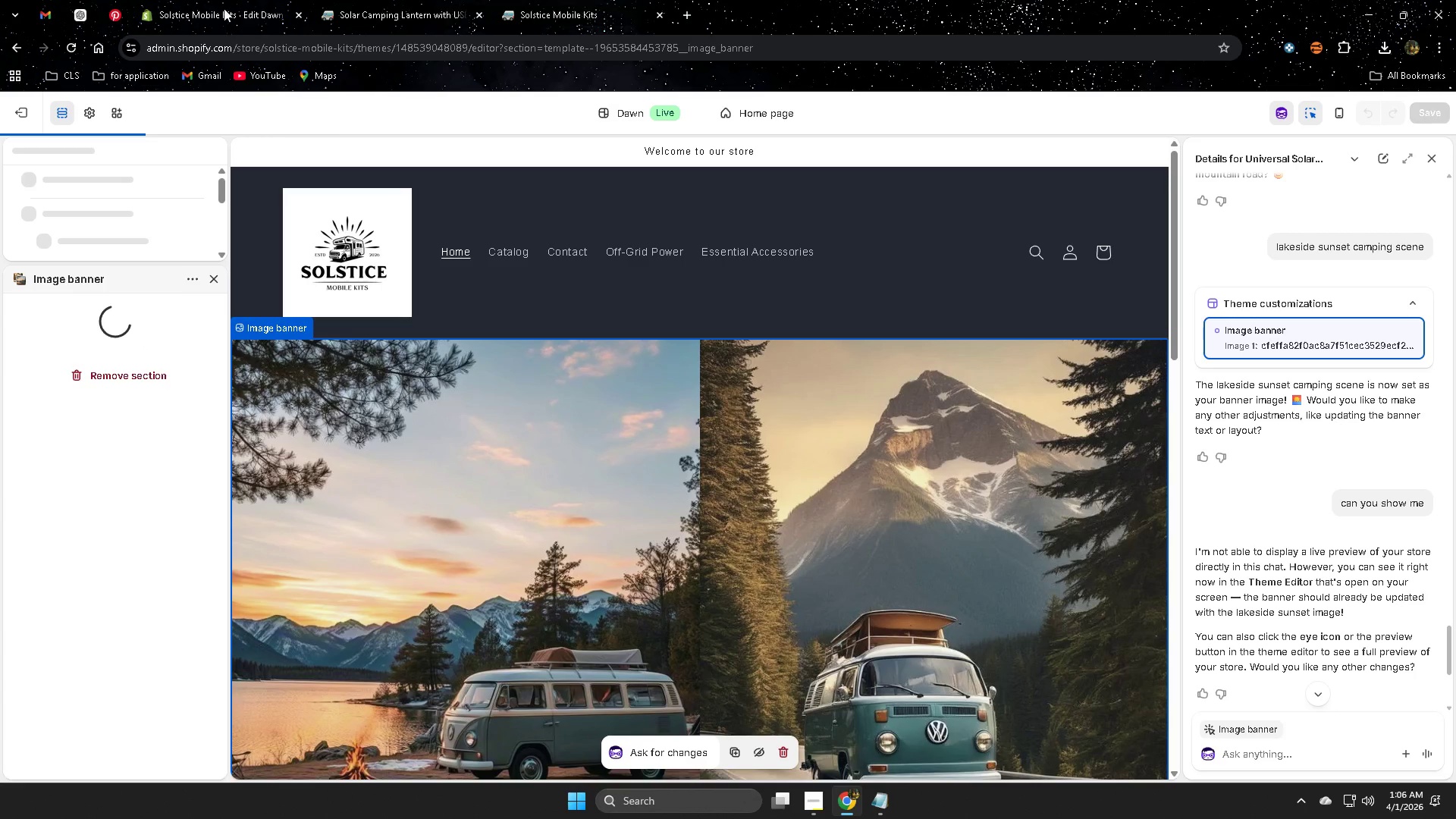 
double_click([215, 1])
 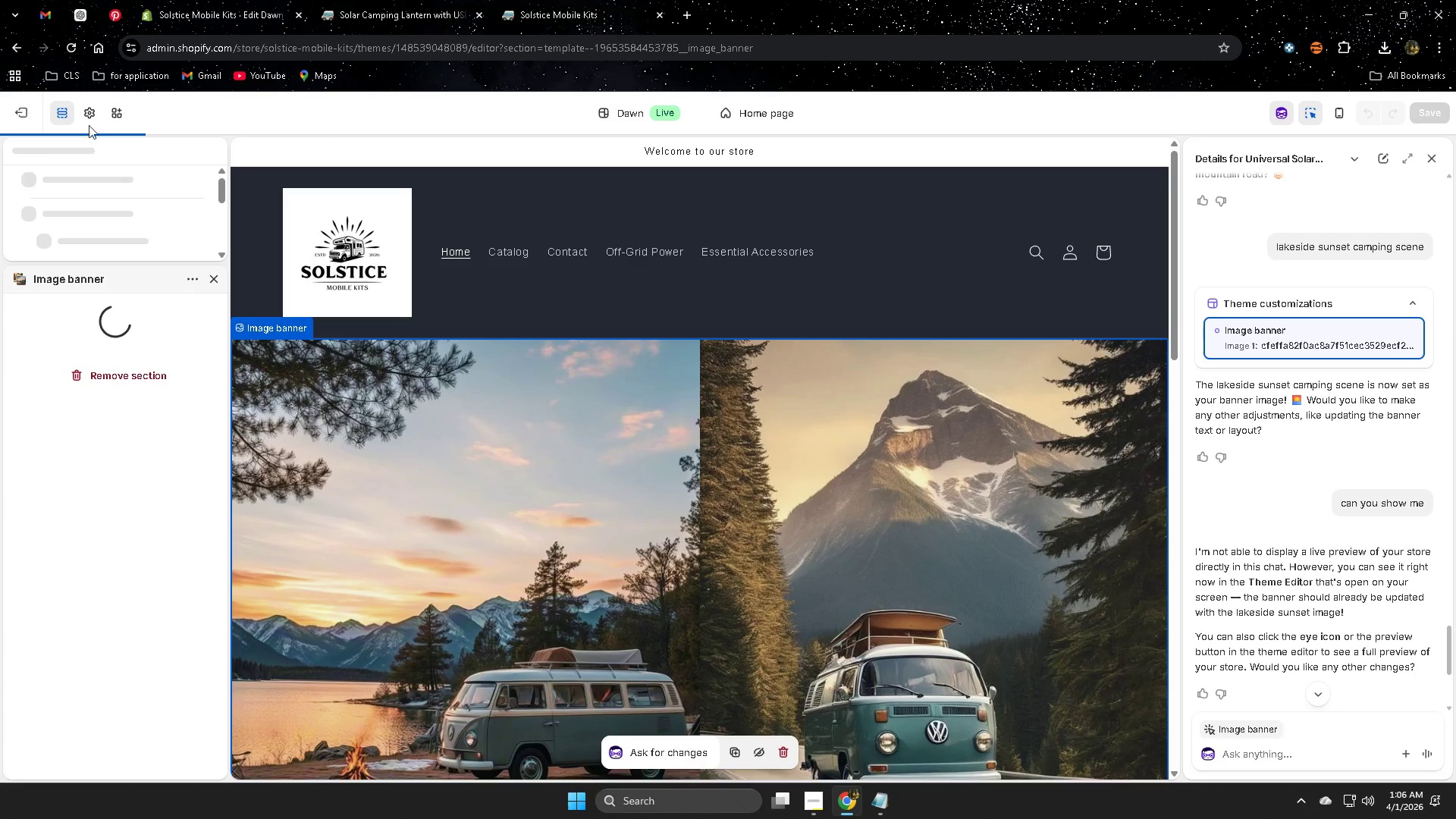 
left_click([210, 276])
 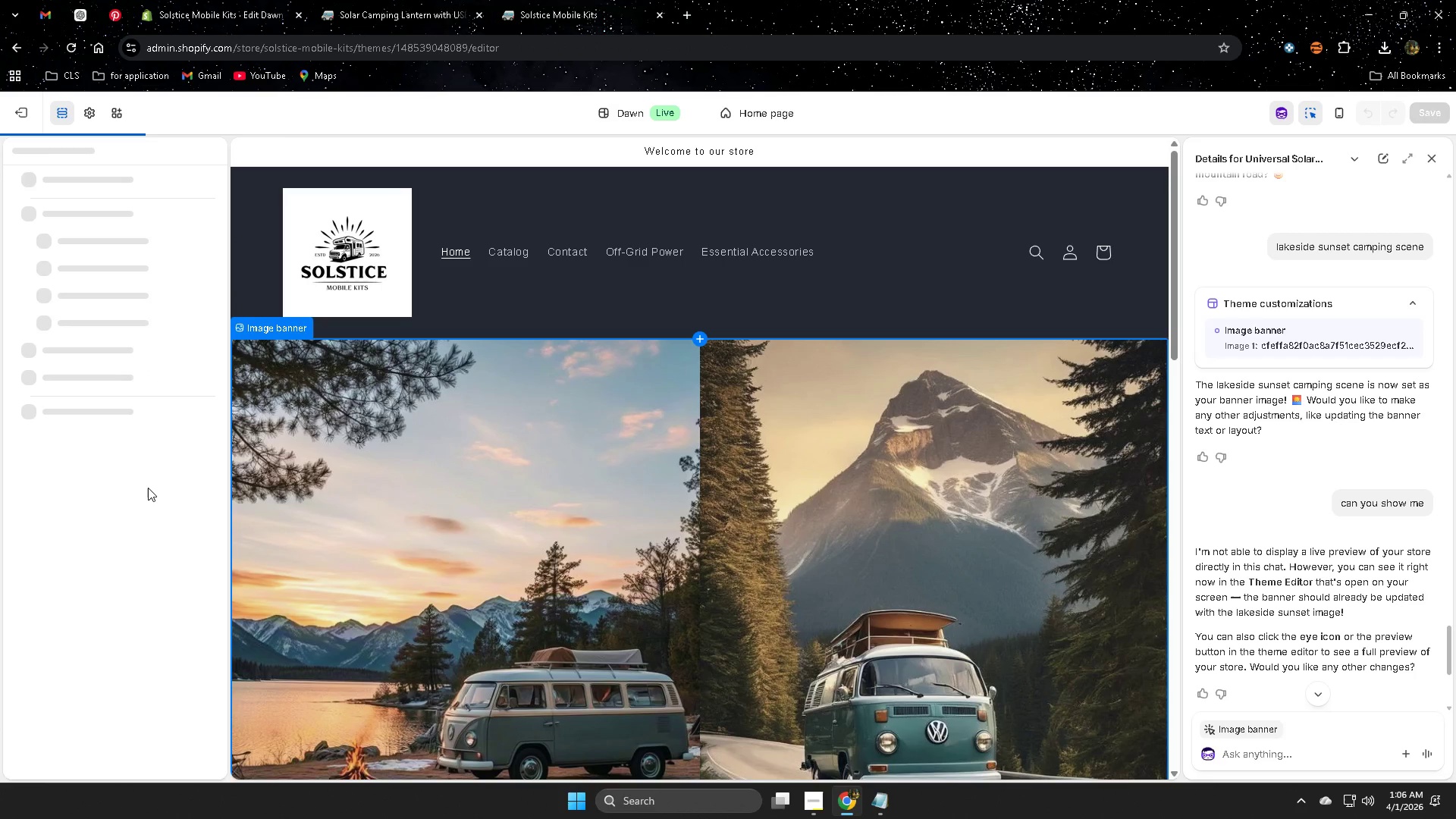 
left_click([71, 49])
 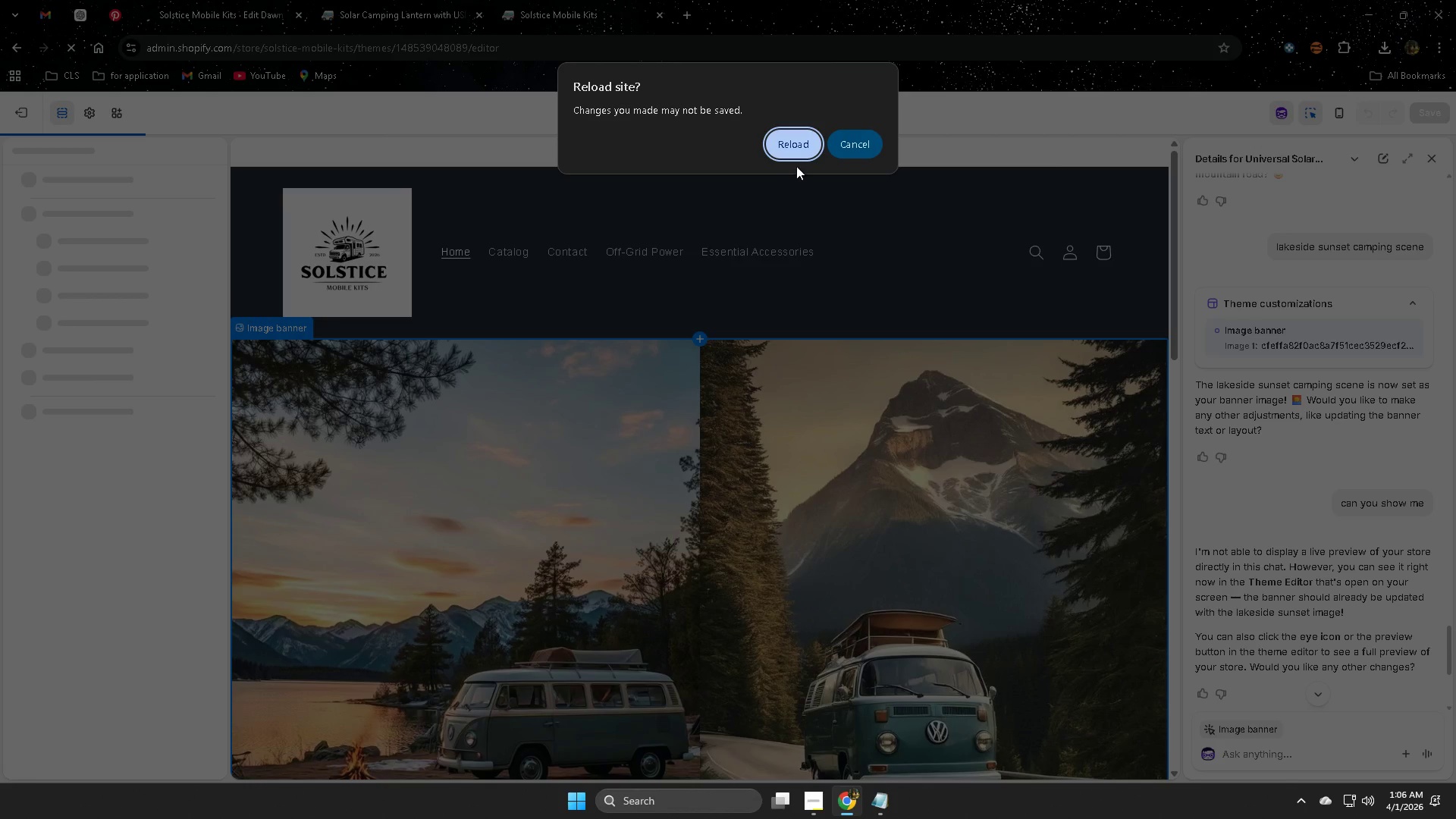 
left_click([800, 148])
 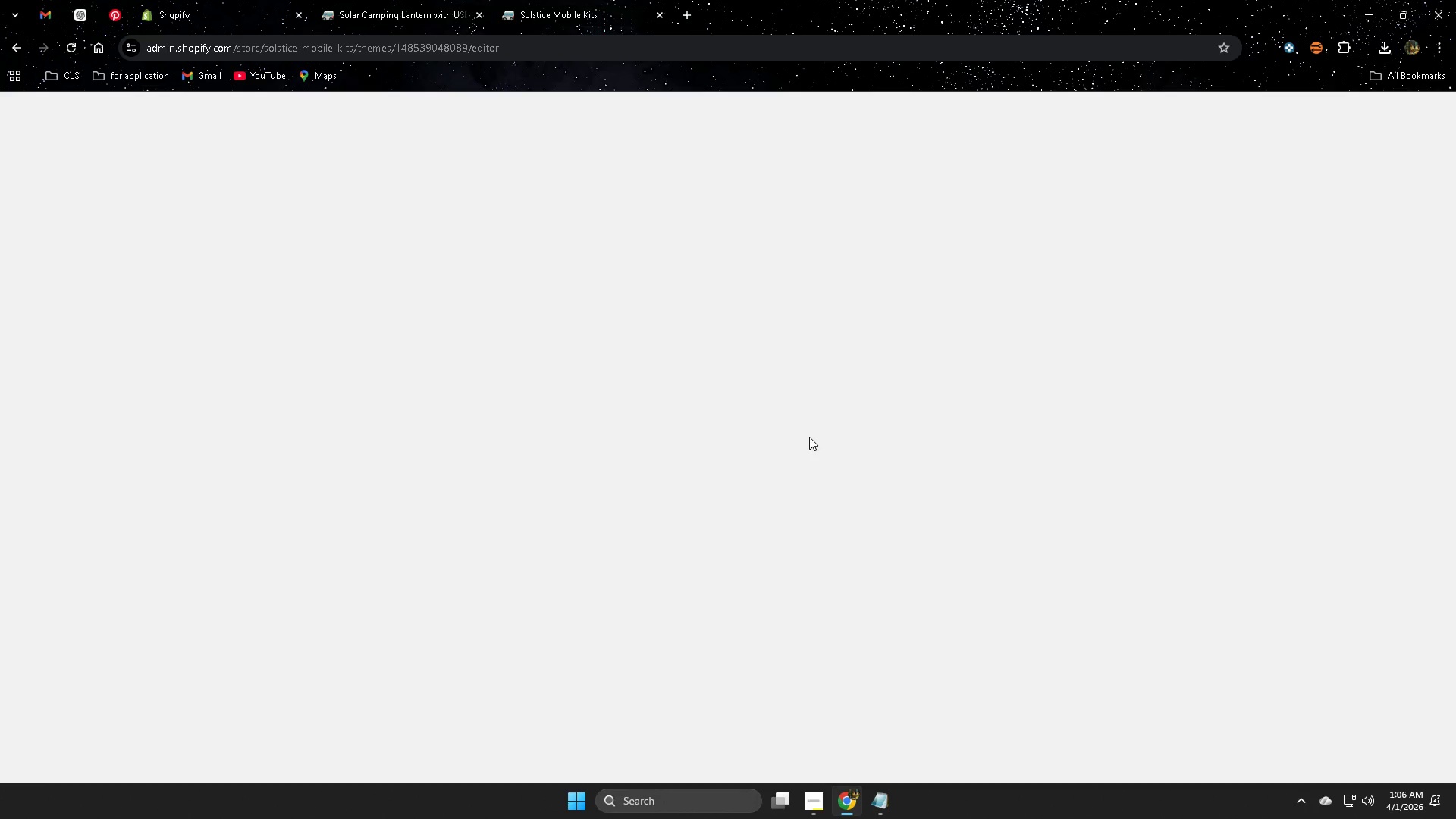 
scroll: coordinate [148, 487], scroll_direction: up, amount: 3.0
 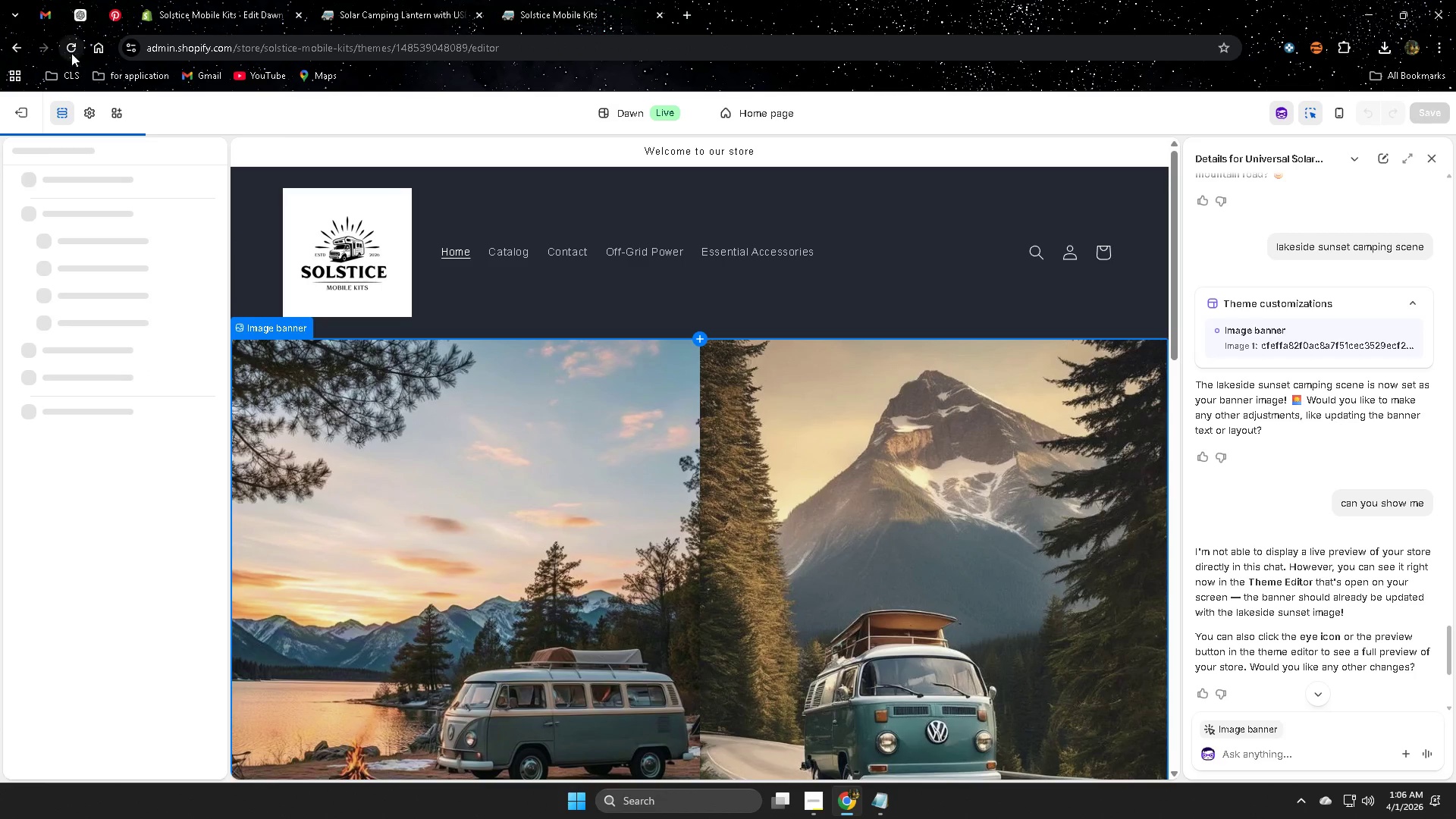 
left_click([556, 0])
 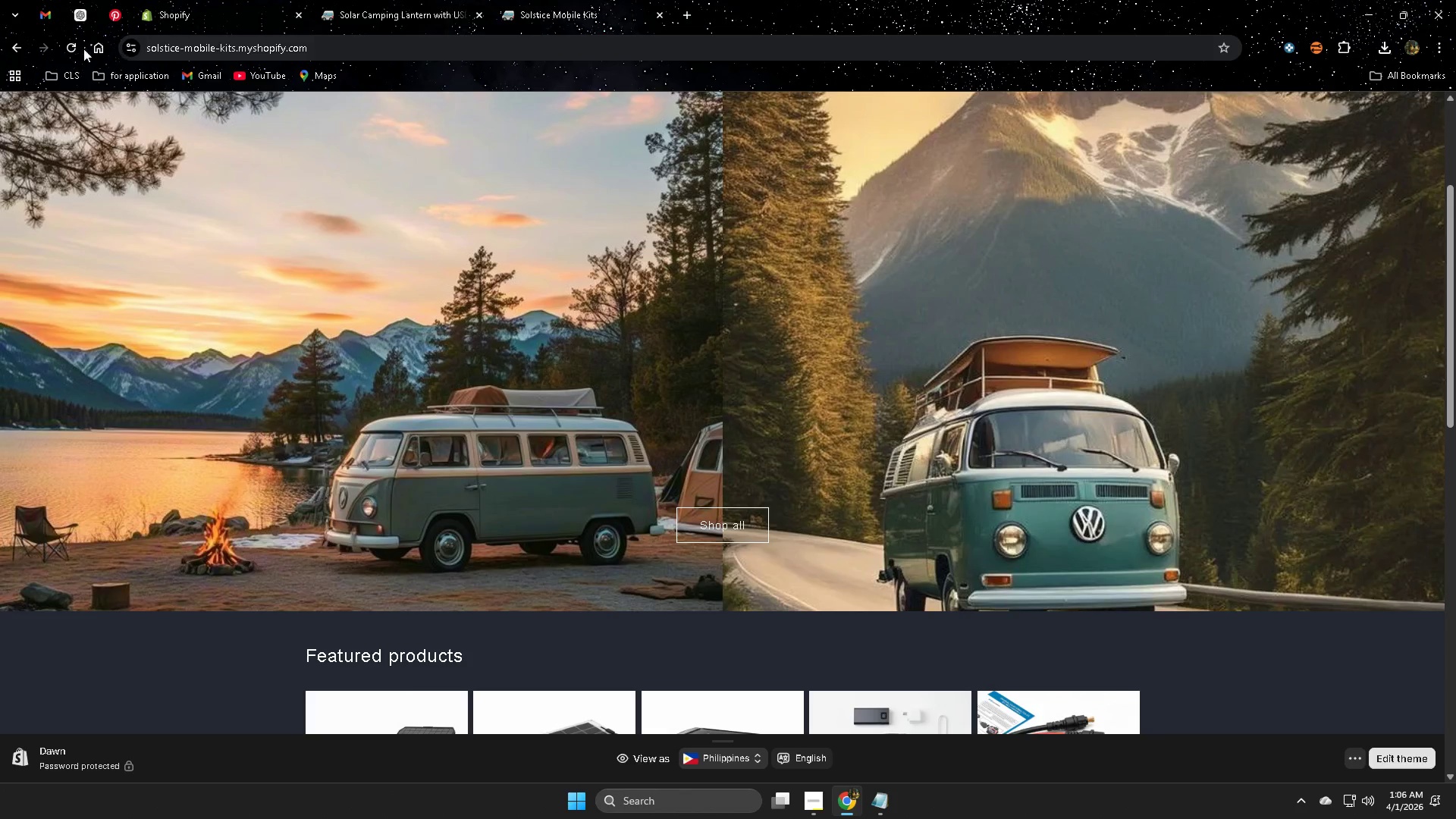 
left_click([65, 49])
 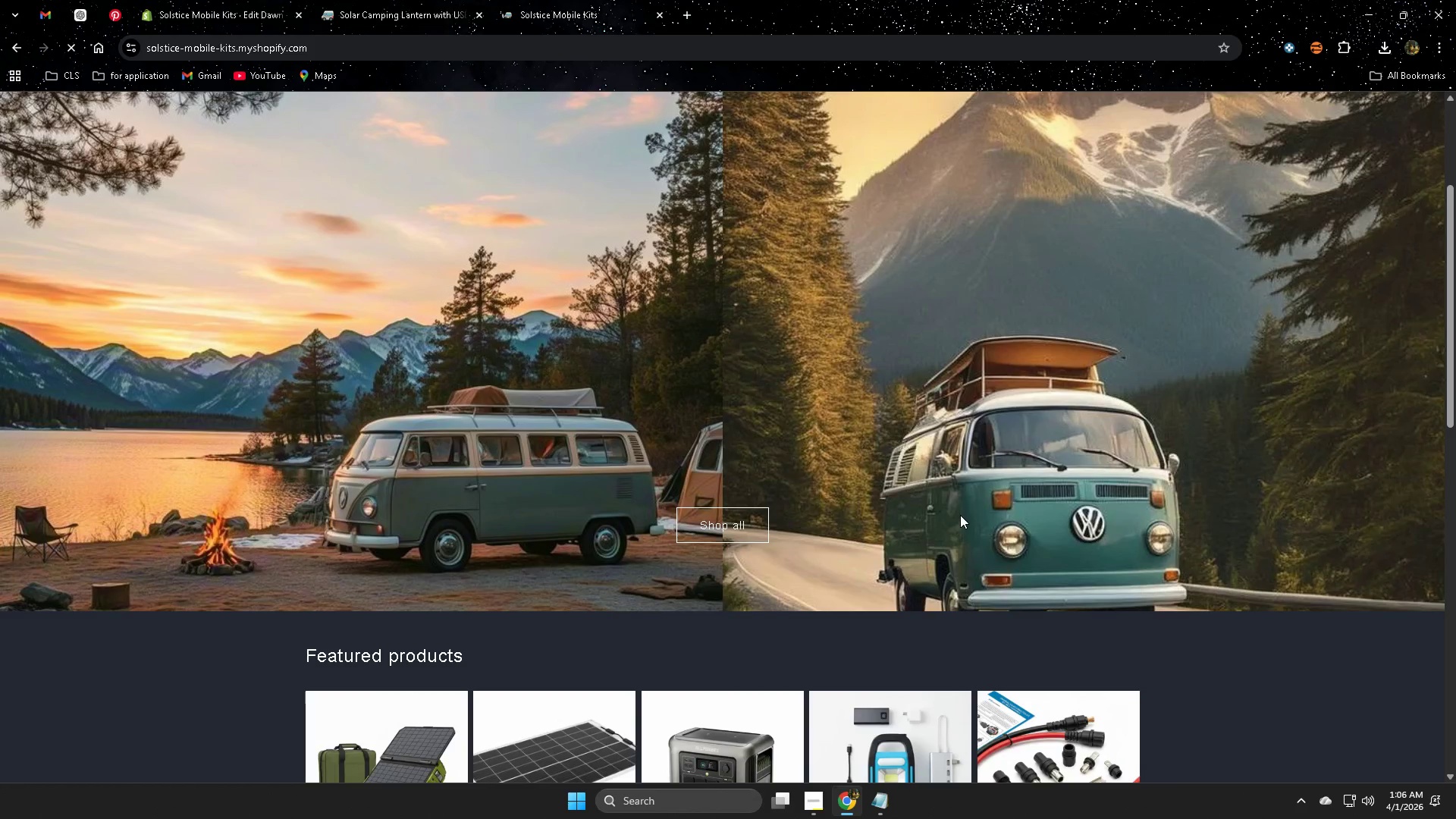 
scroll: coordinate [960, 515], scroll_direction: up, amount: 3.0
 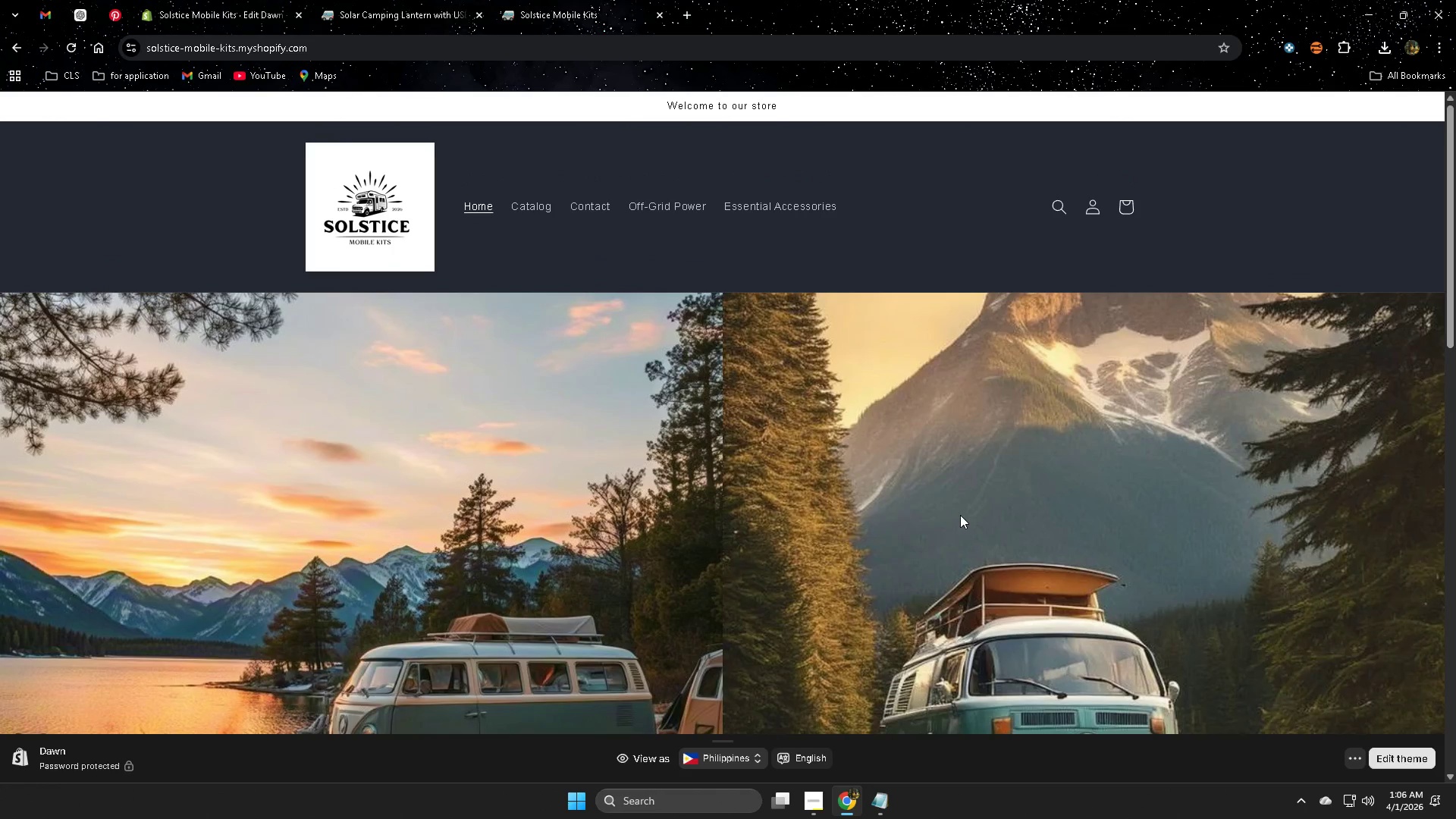 
scroll: coordinate [1186, 582], scroll_direction: down, amount: 6.0
 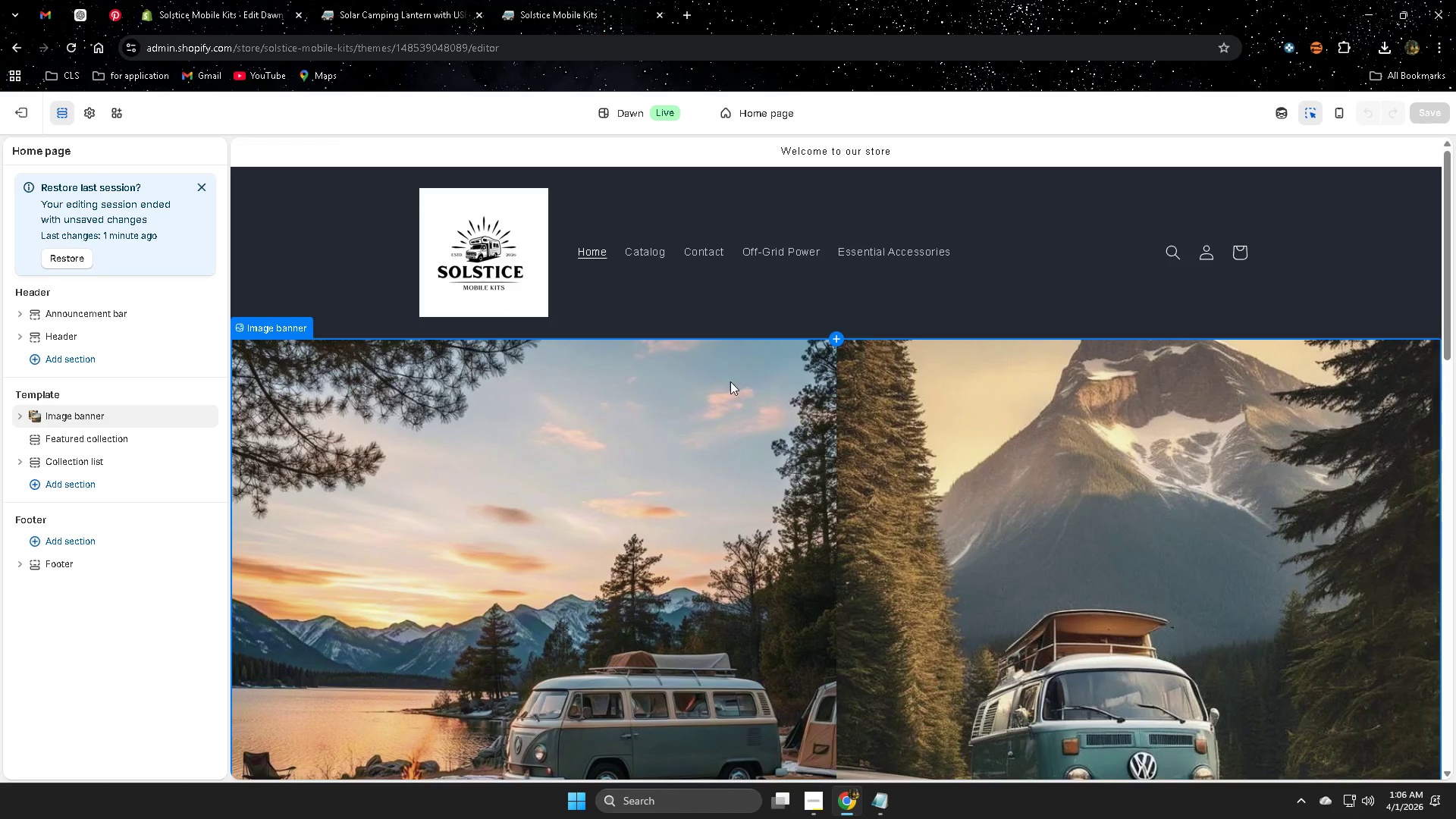 
left_click([71, 257])
 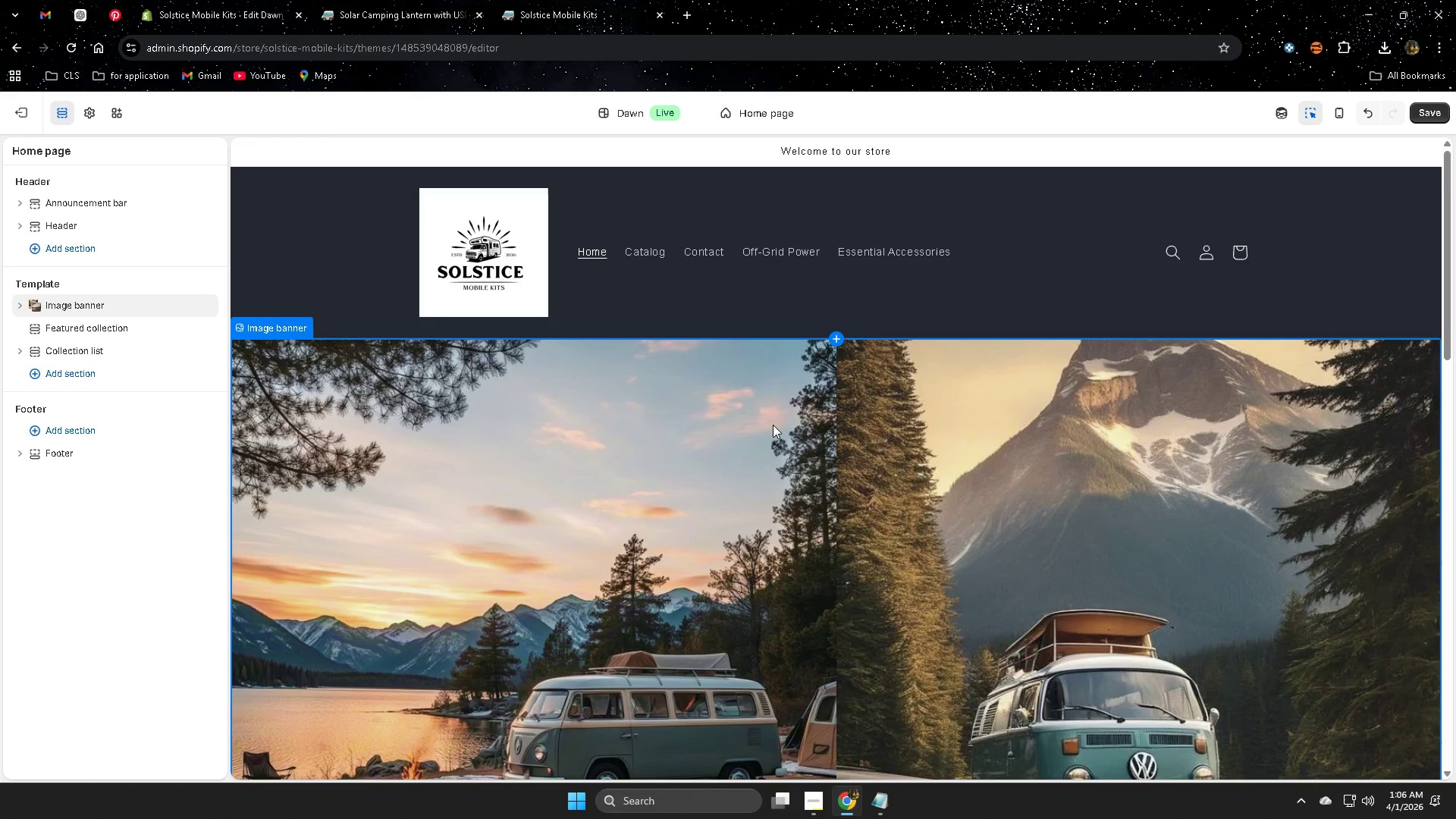 
scroll: coordinate [772, 494], scroll_direction: down, amount: 2.0
 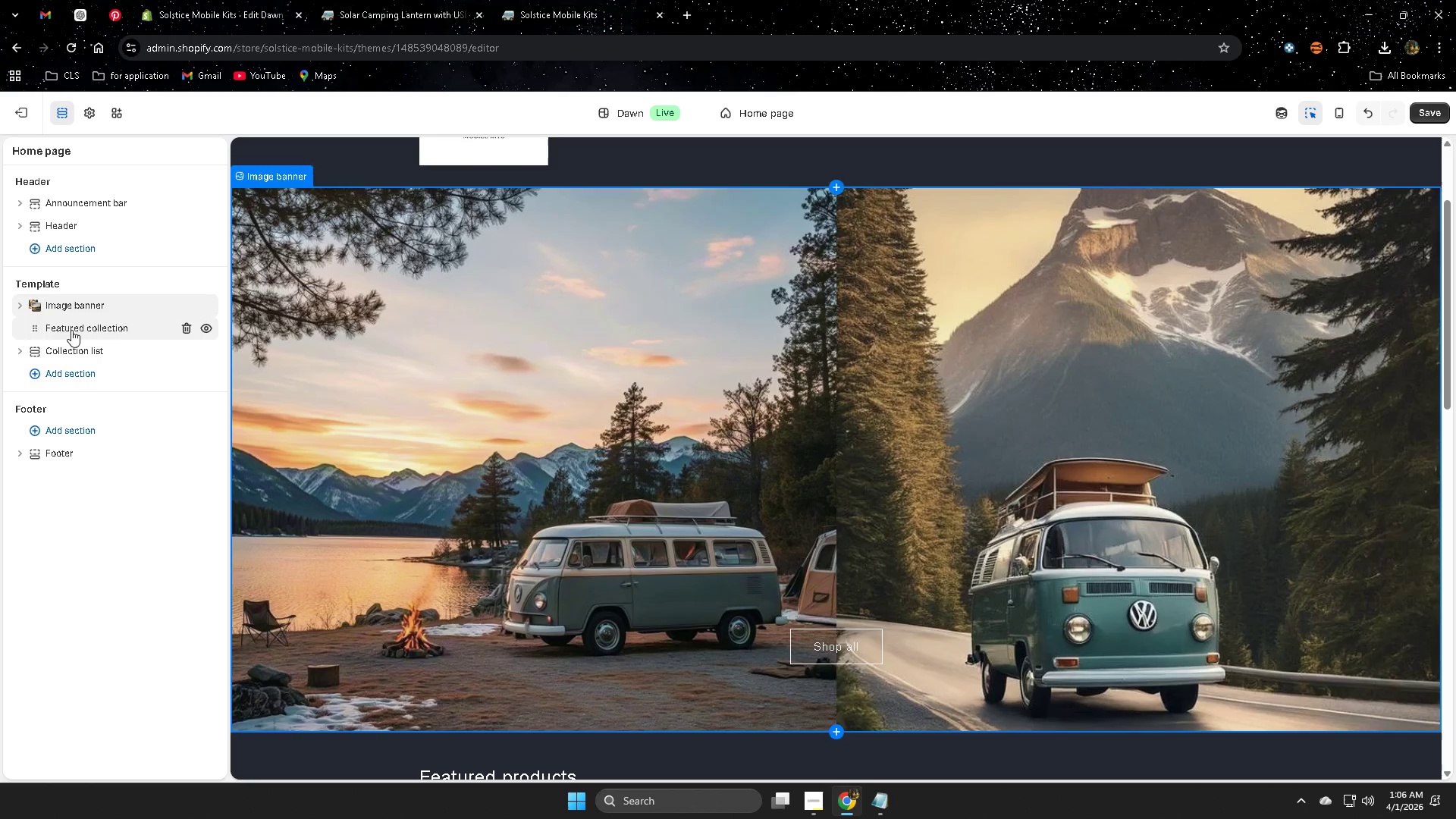 
left_click([71, 330])
 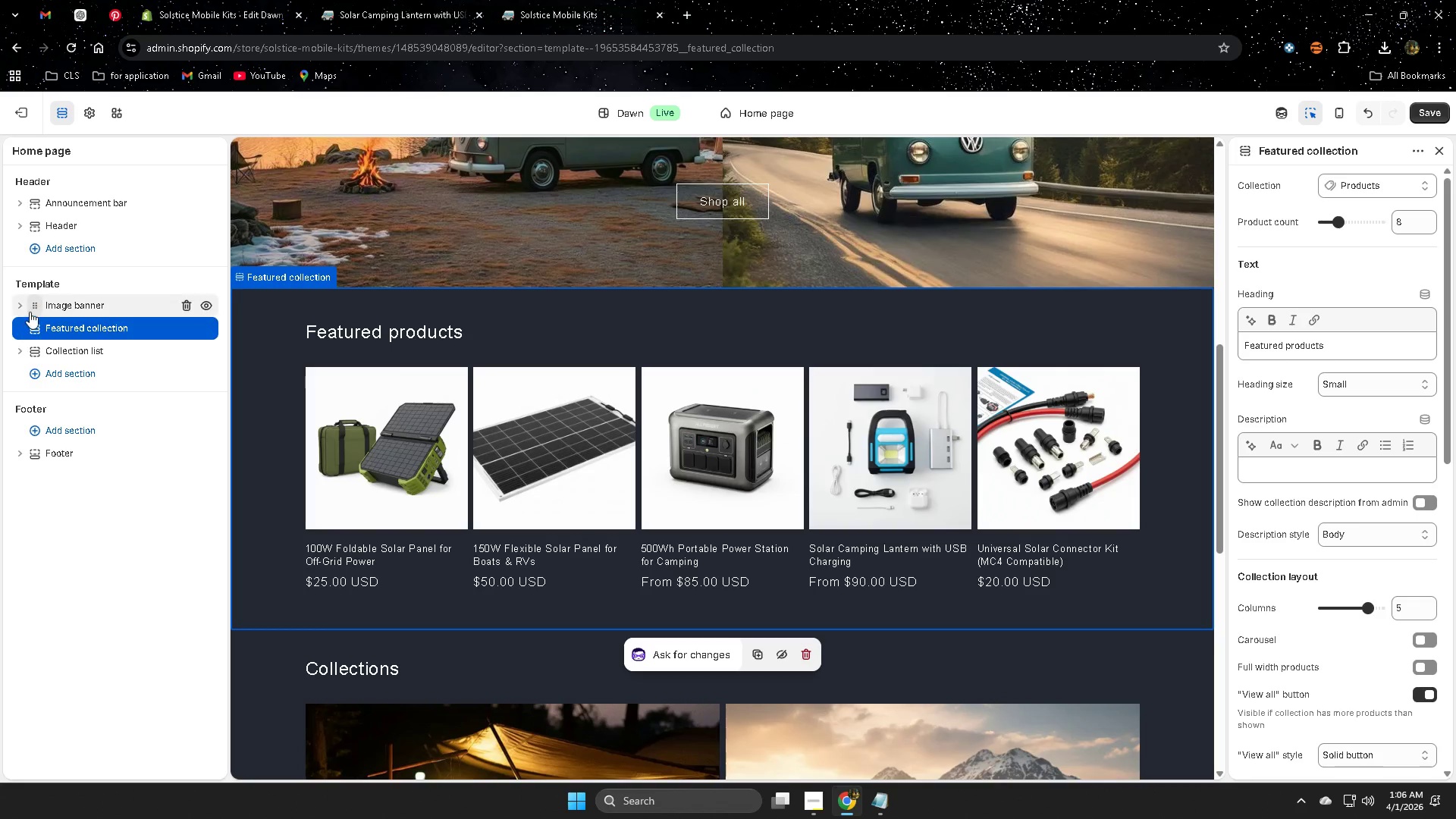 
left_click([85, 303])
 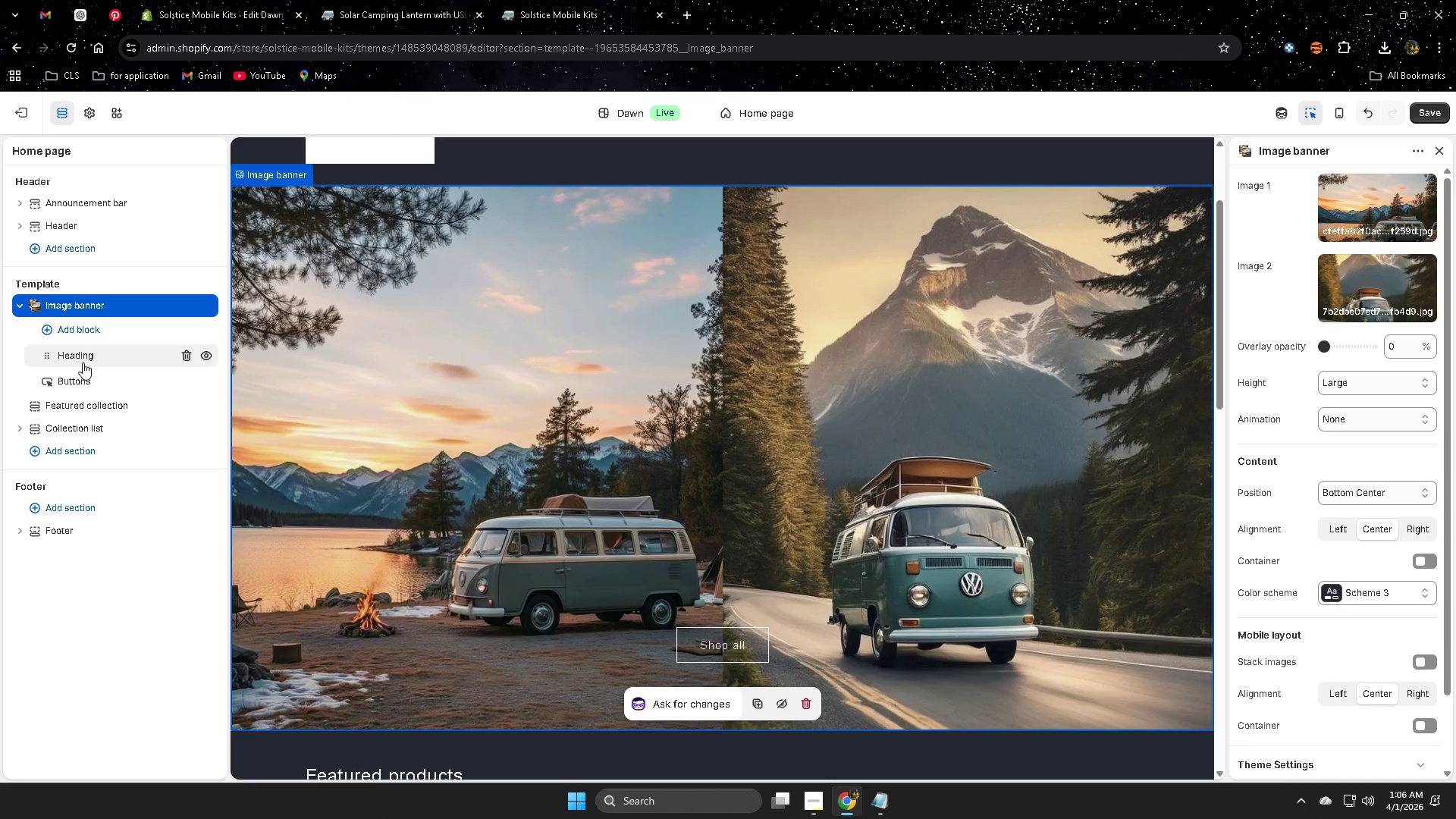 
wait(5.19)
 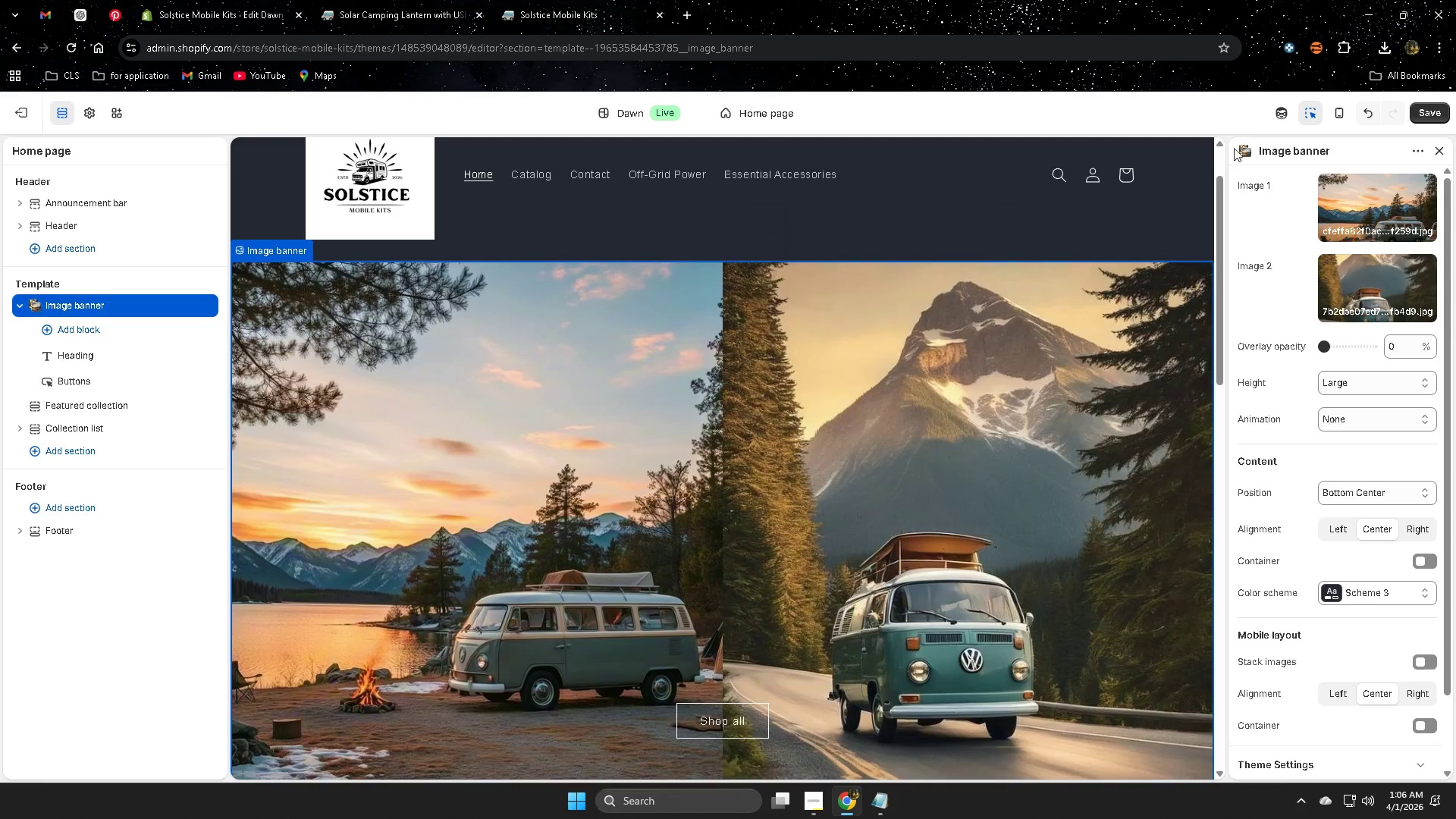 
left_click([1283, 115])
 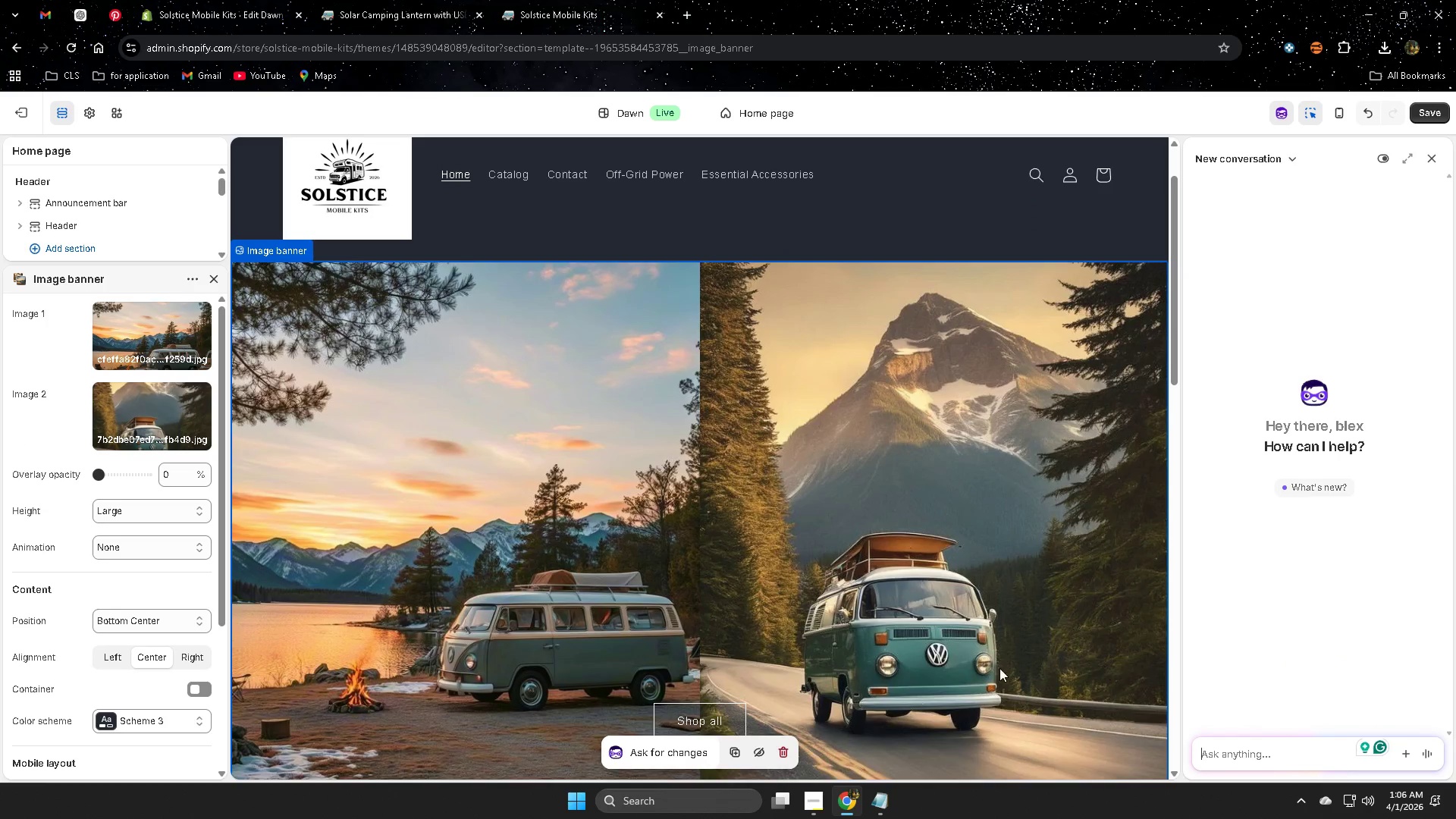 
scroll: coordinate [1147, 331], scroll_direction: up, amount: 3.0
 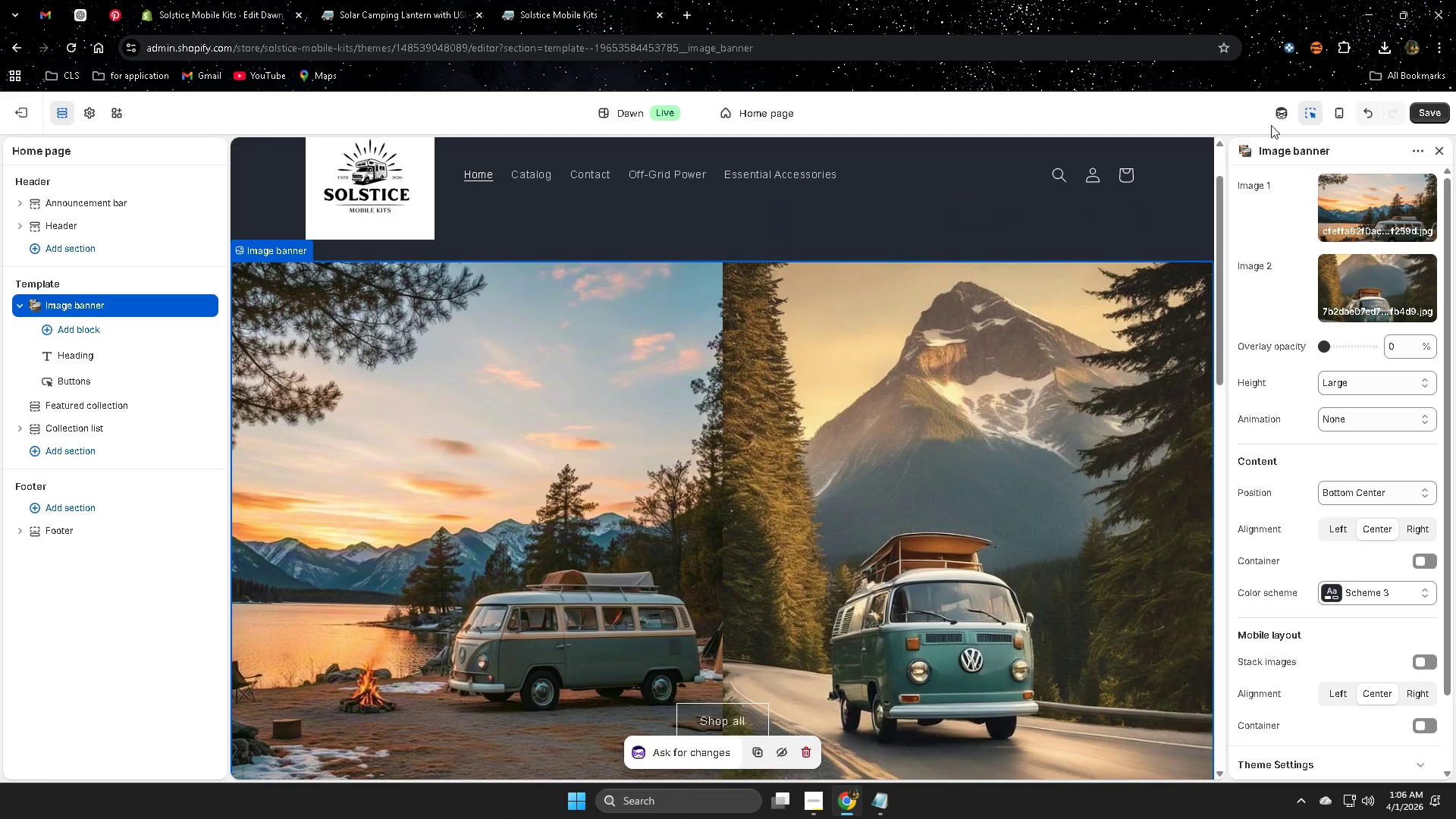 
left_click([1407, 754])
 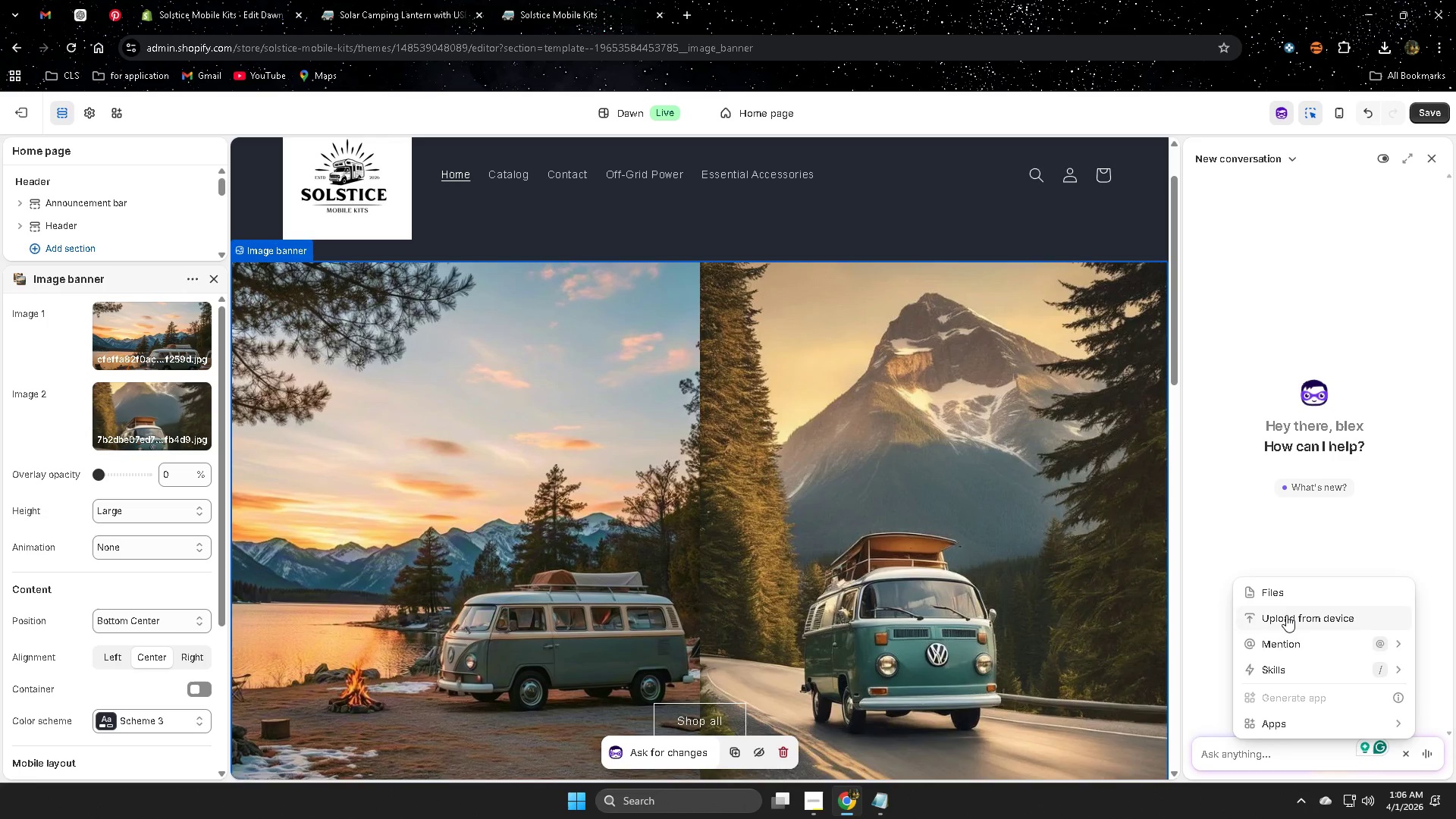 
left_click([1285, 593])
 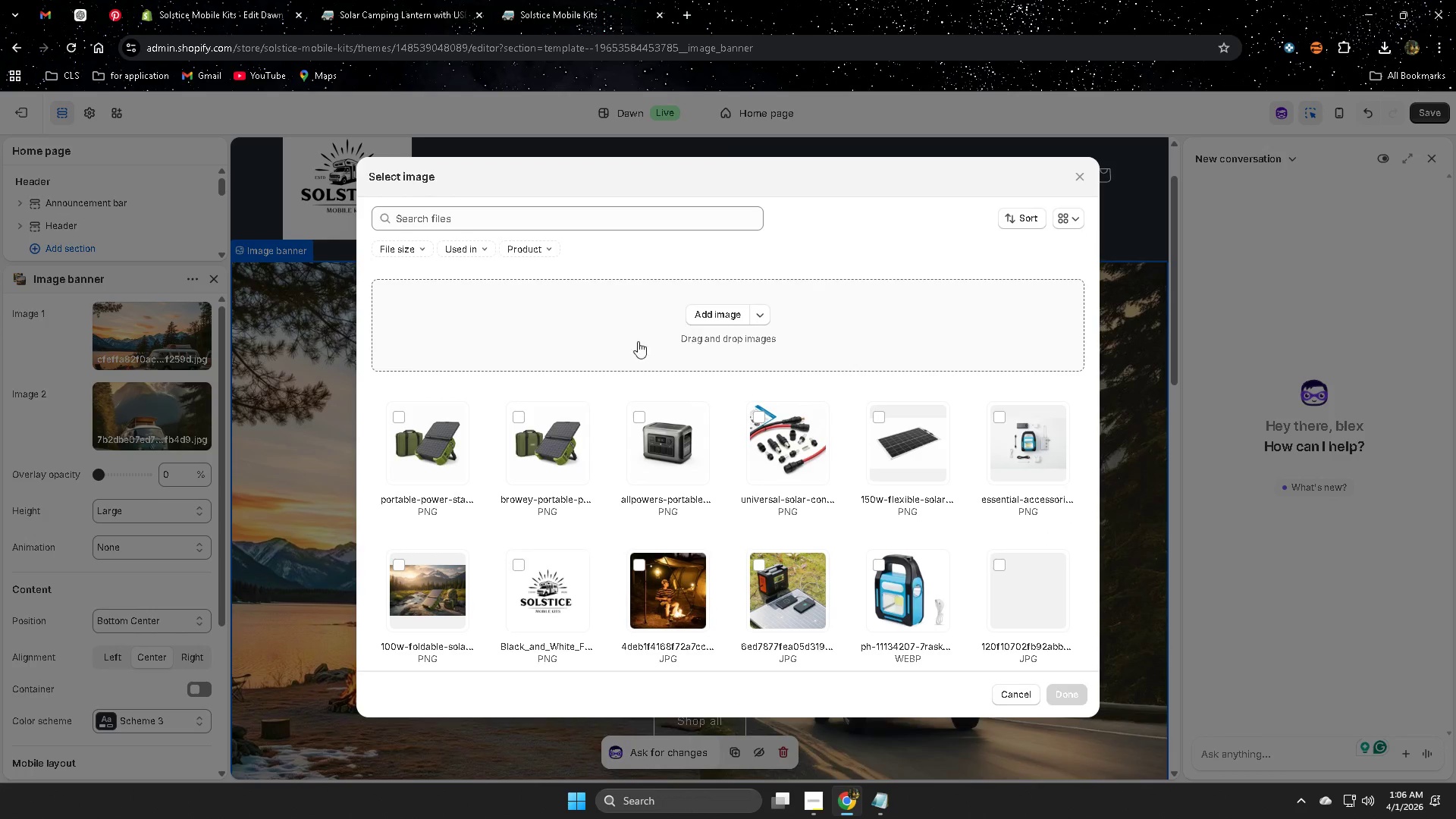 
left_click([520, 544])
 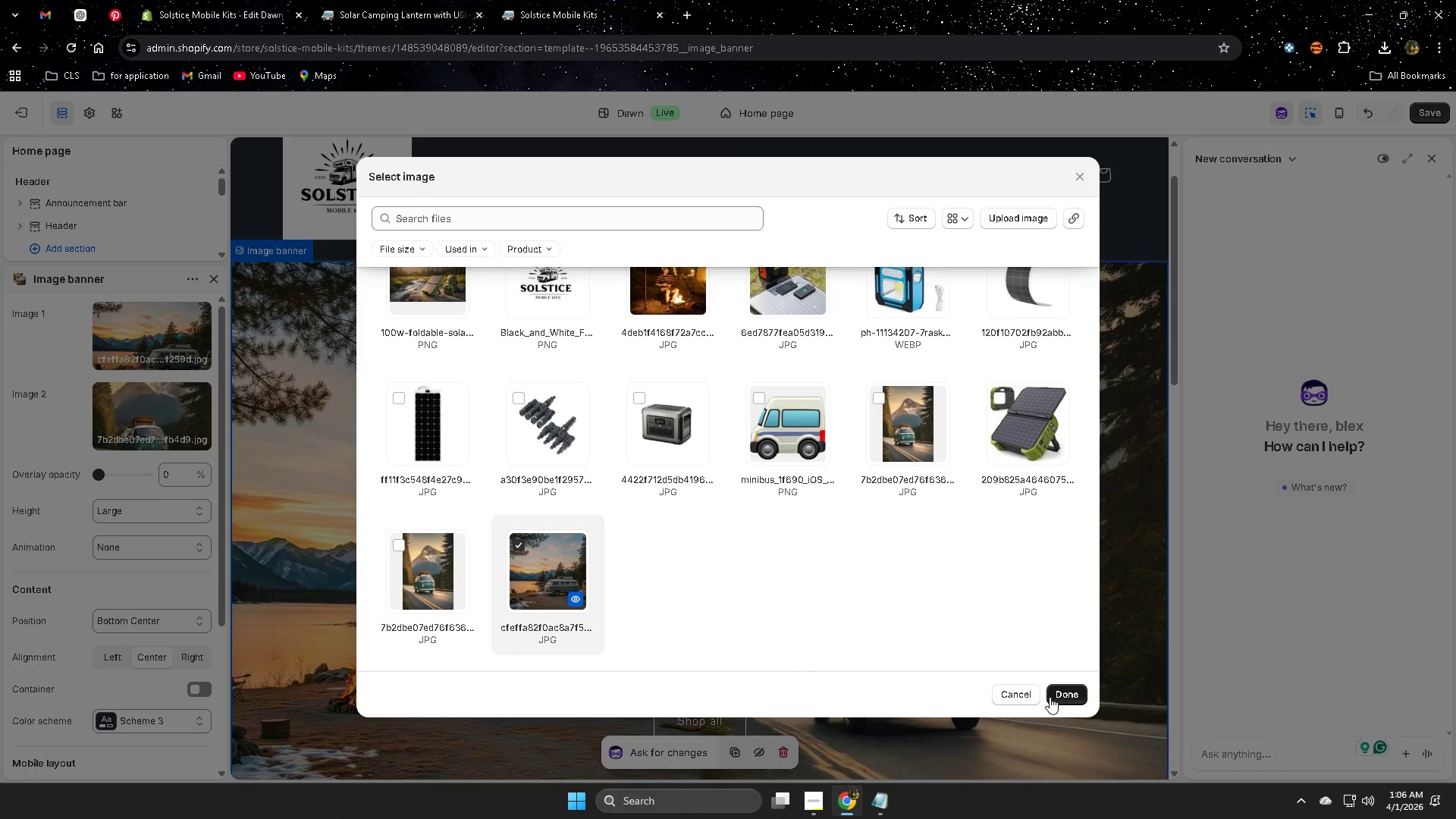 
scroll: coordinate [855, 528], scroll_direction: down, amount: 5.0
 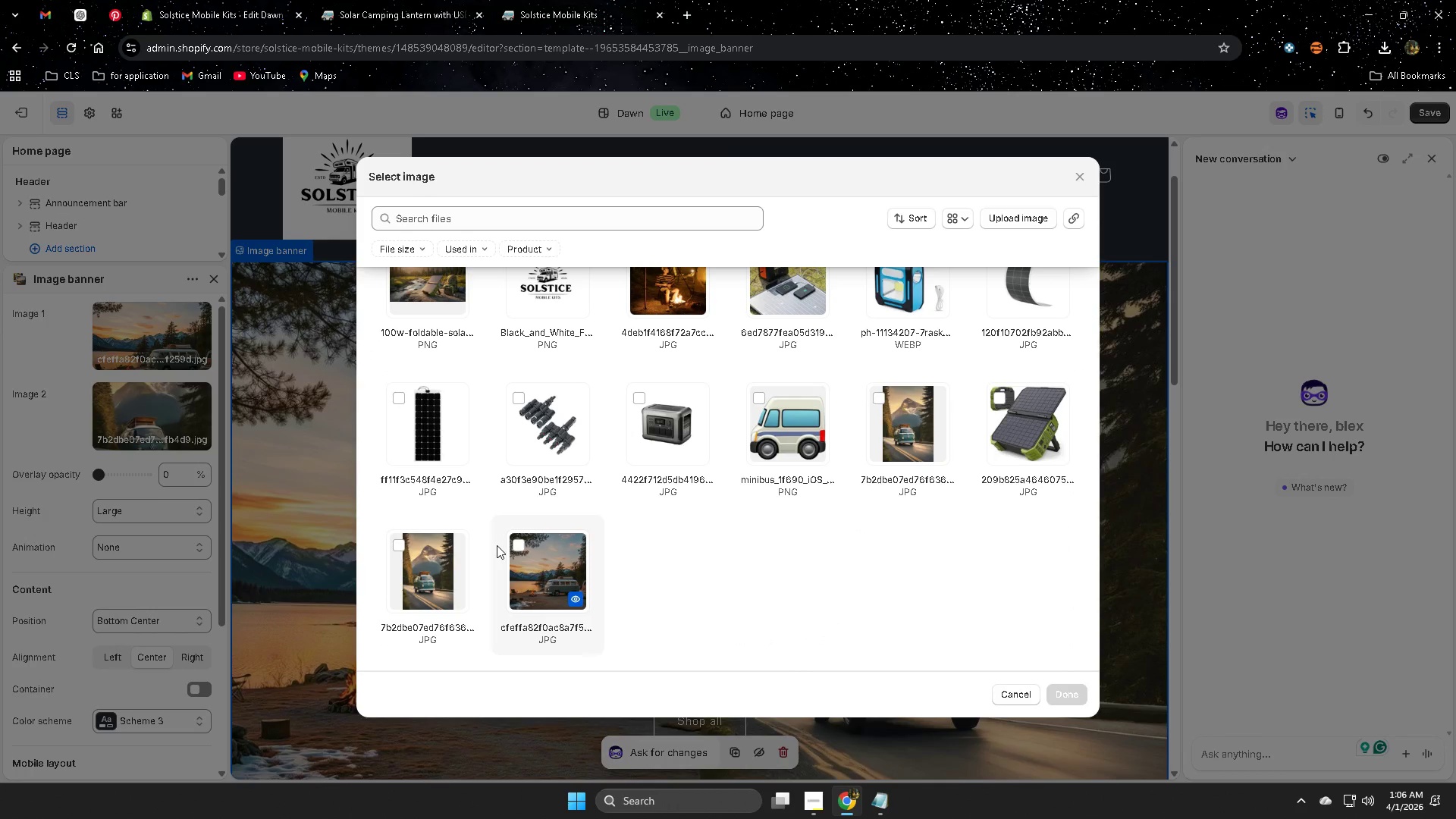 
left_click([1063, 695])
 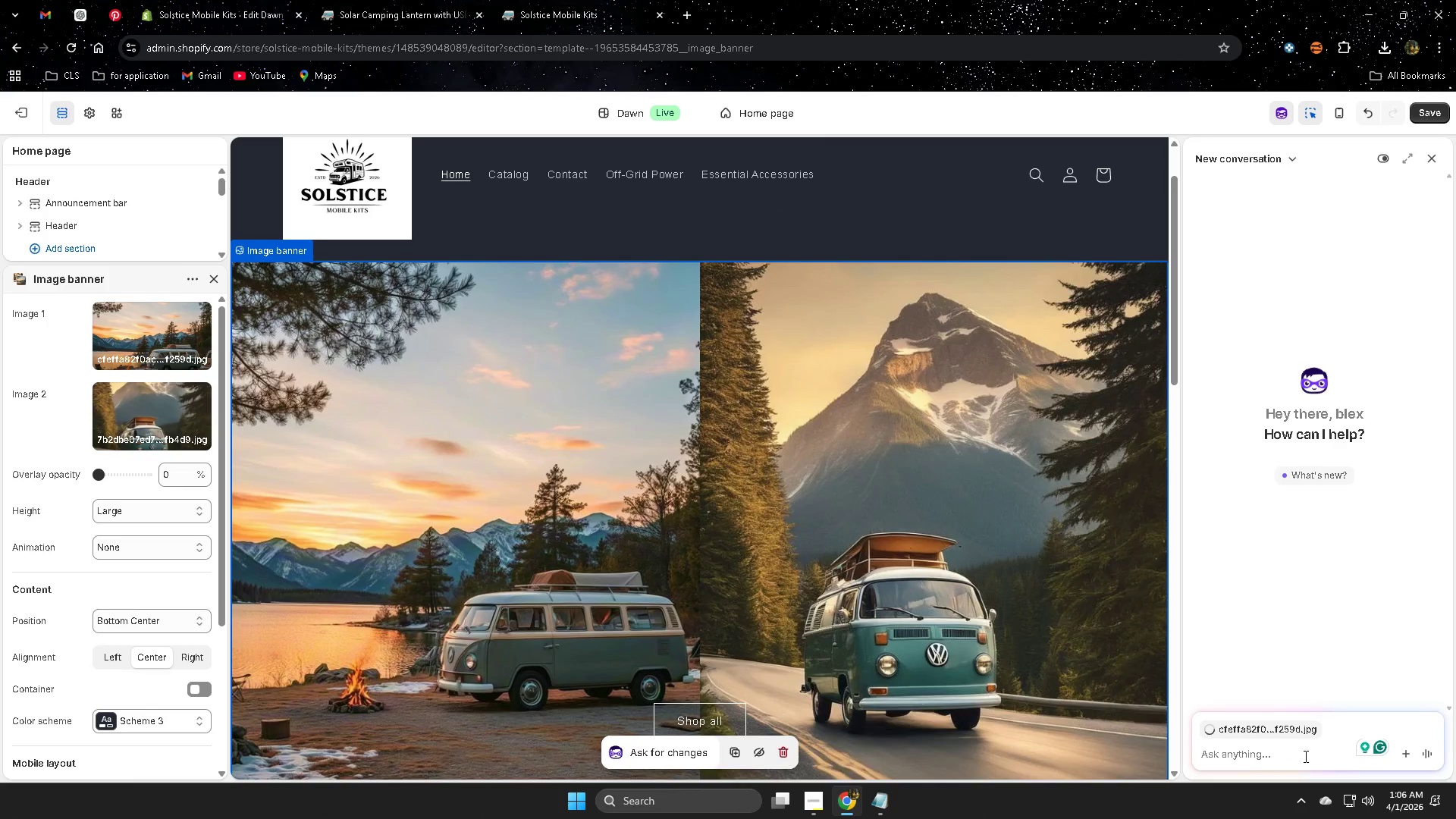 
left_click([1300, 752])
 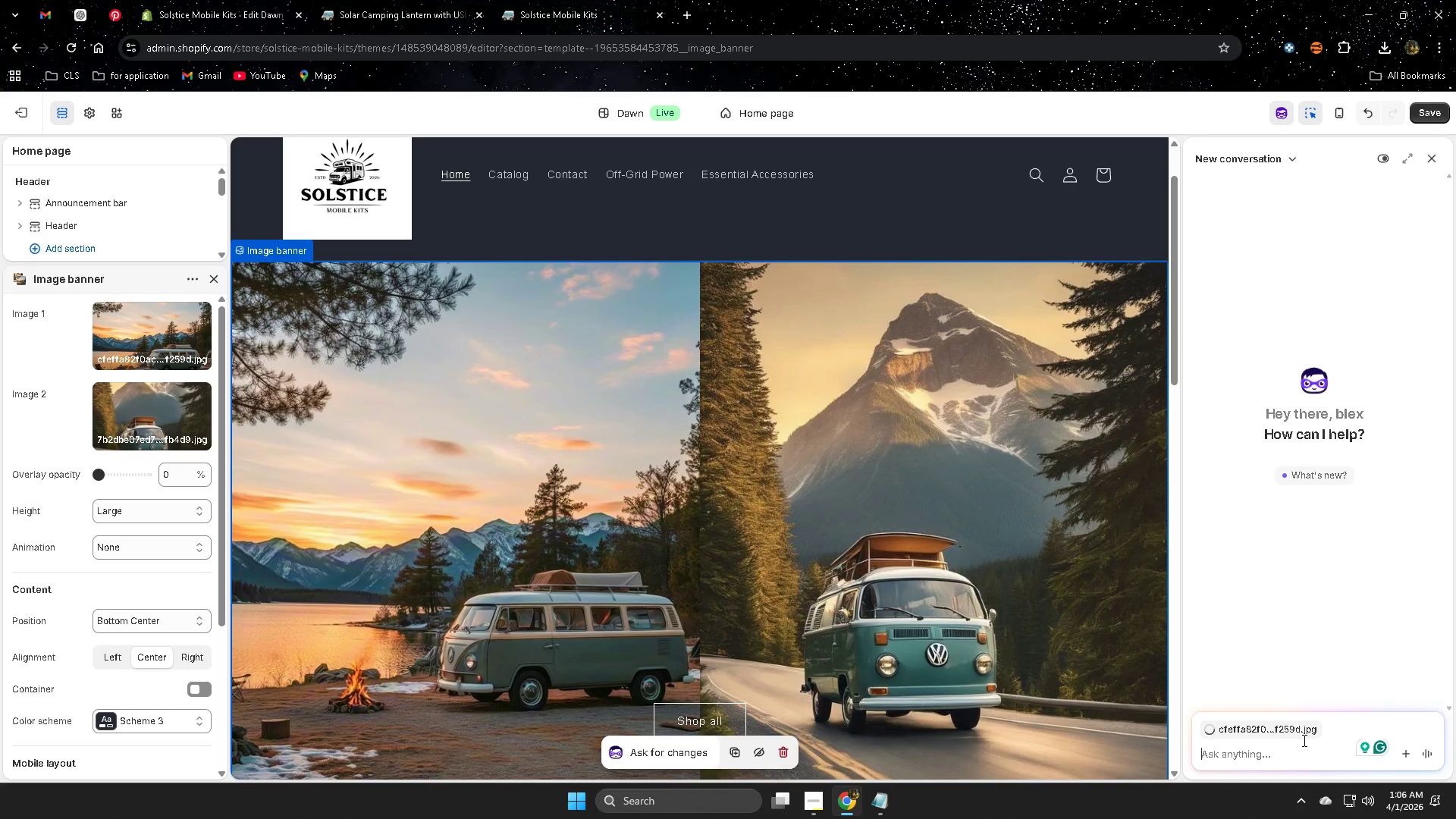 
type(can ou)
 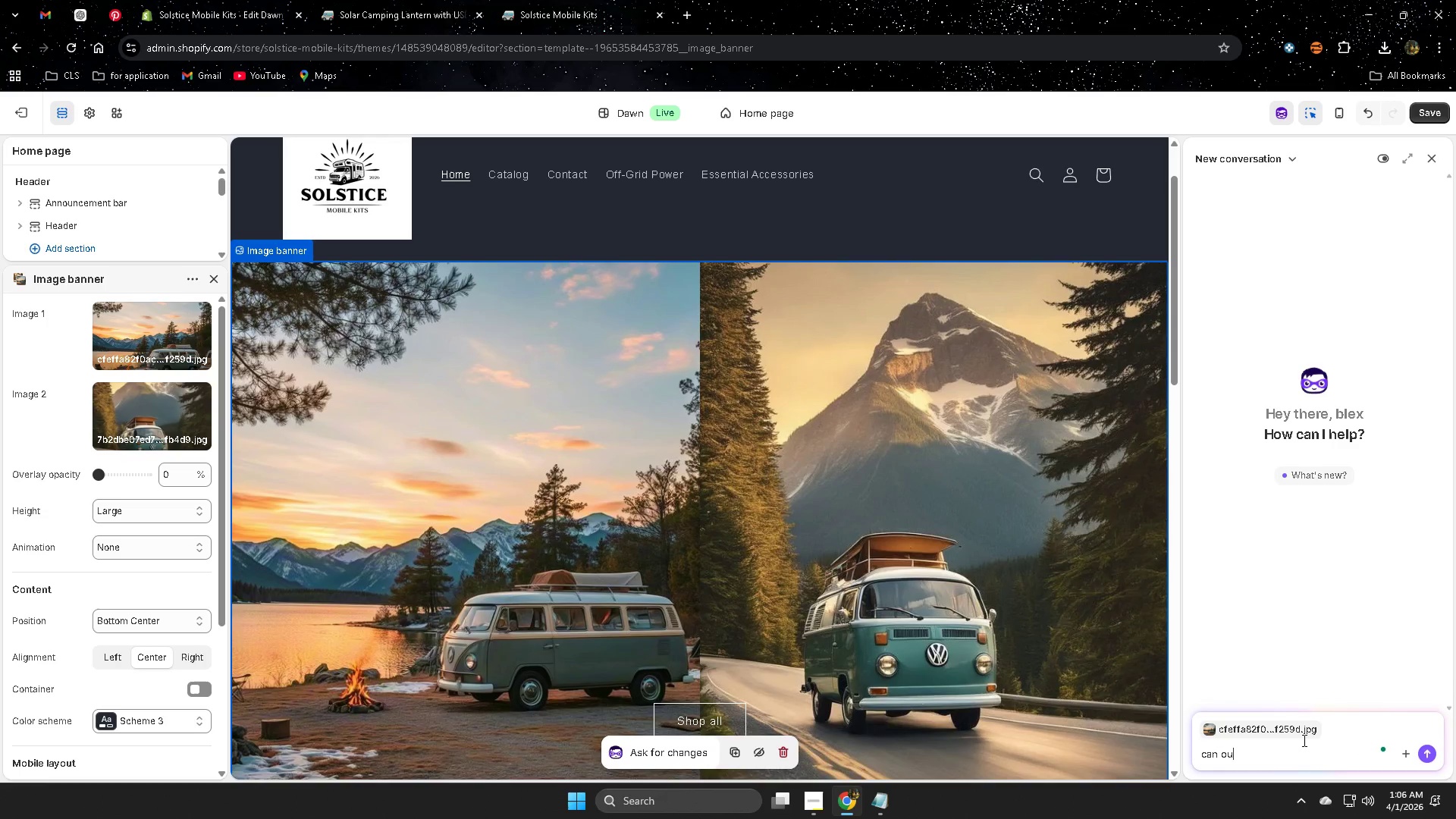 
key(Backspace)
key(Backspace)
type(you mak)
key(Backspace)
type(ke this hight quality imgag)
key(Backspace)
key(Backspace)
key(Backspace)
type(age for my banner )
 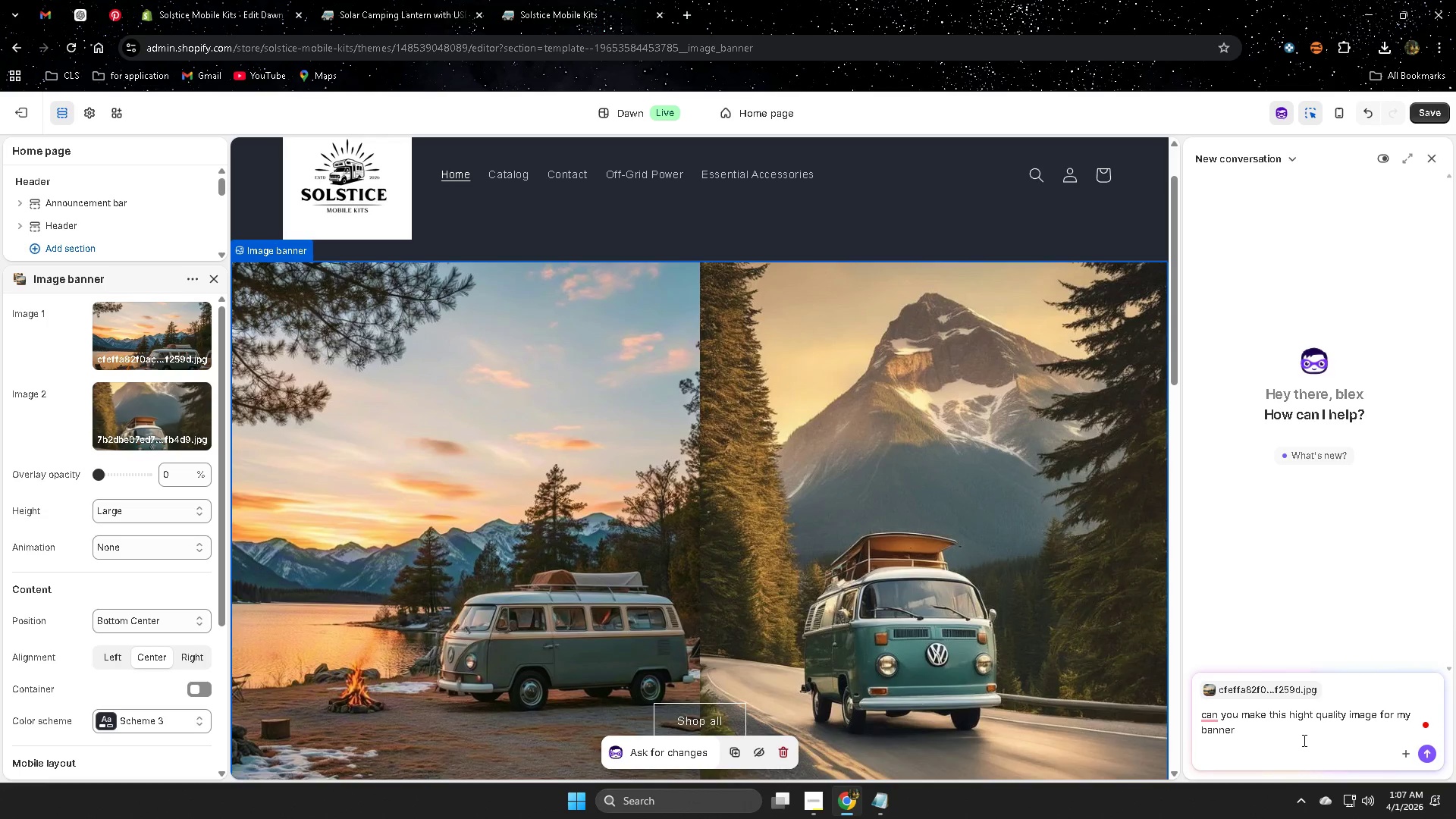 
key(Enter)
 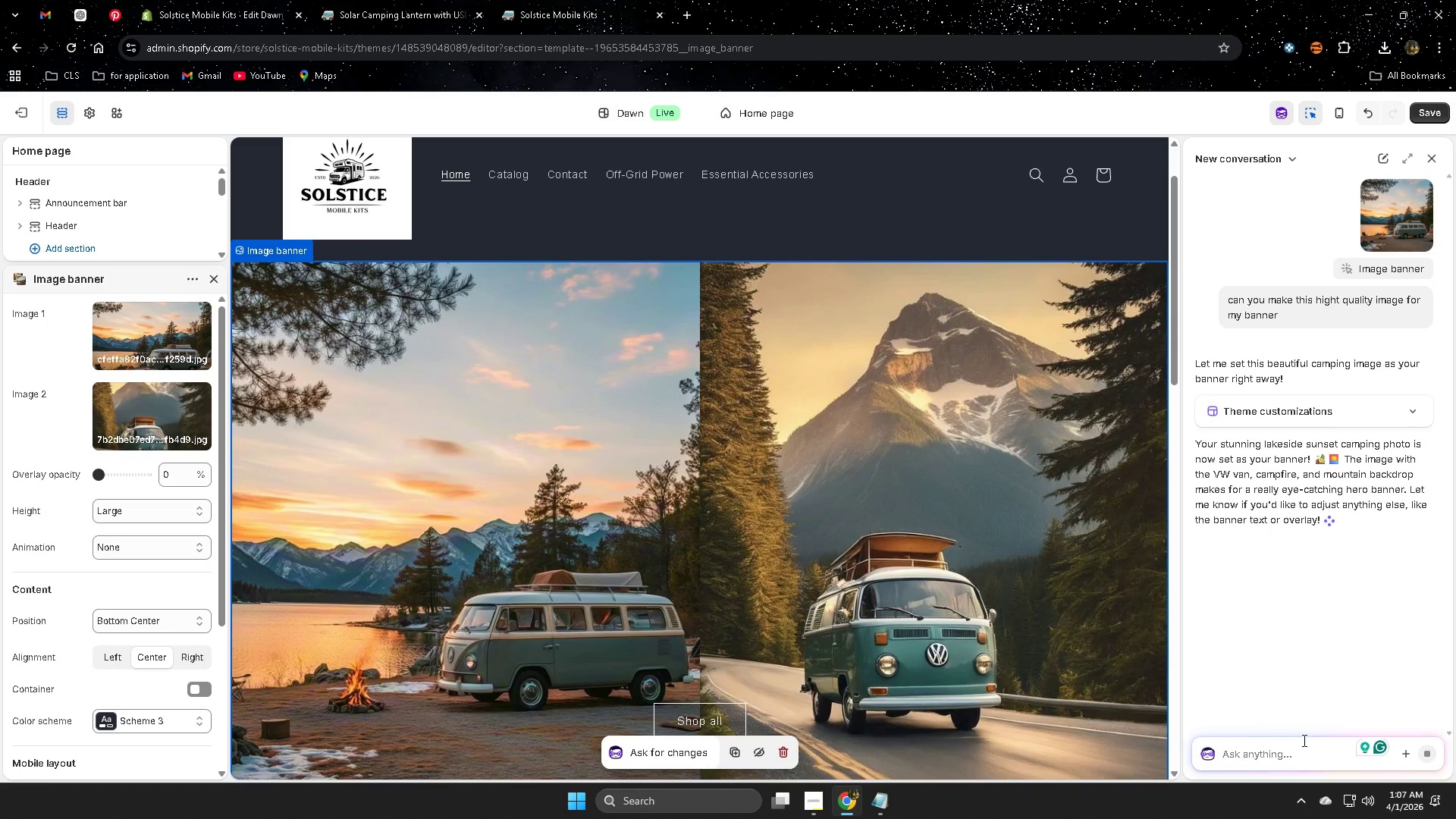 
wait(20.2)
 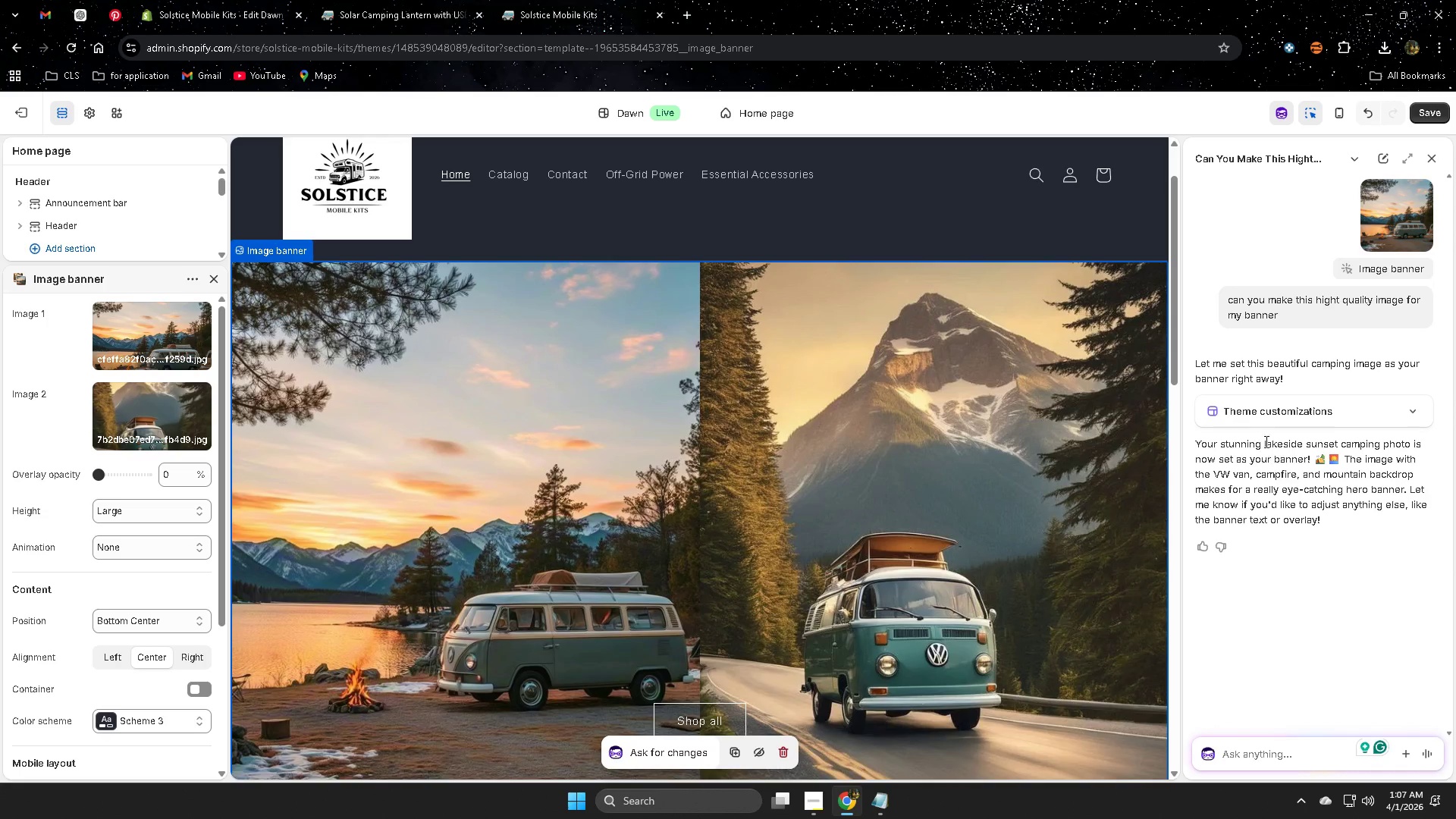 
left_click([1414, 407])
 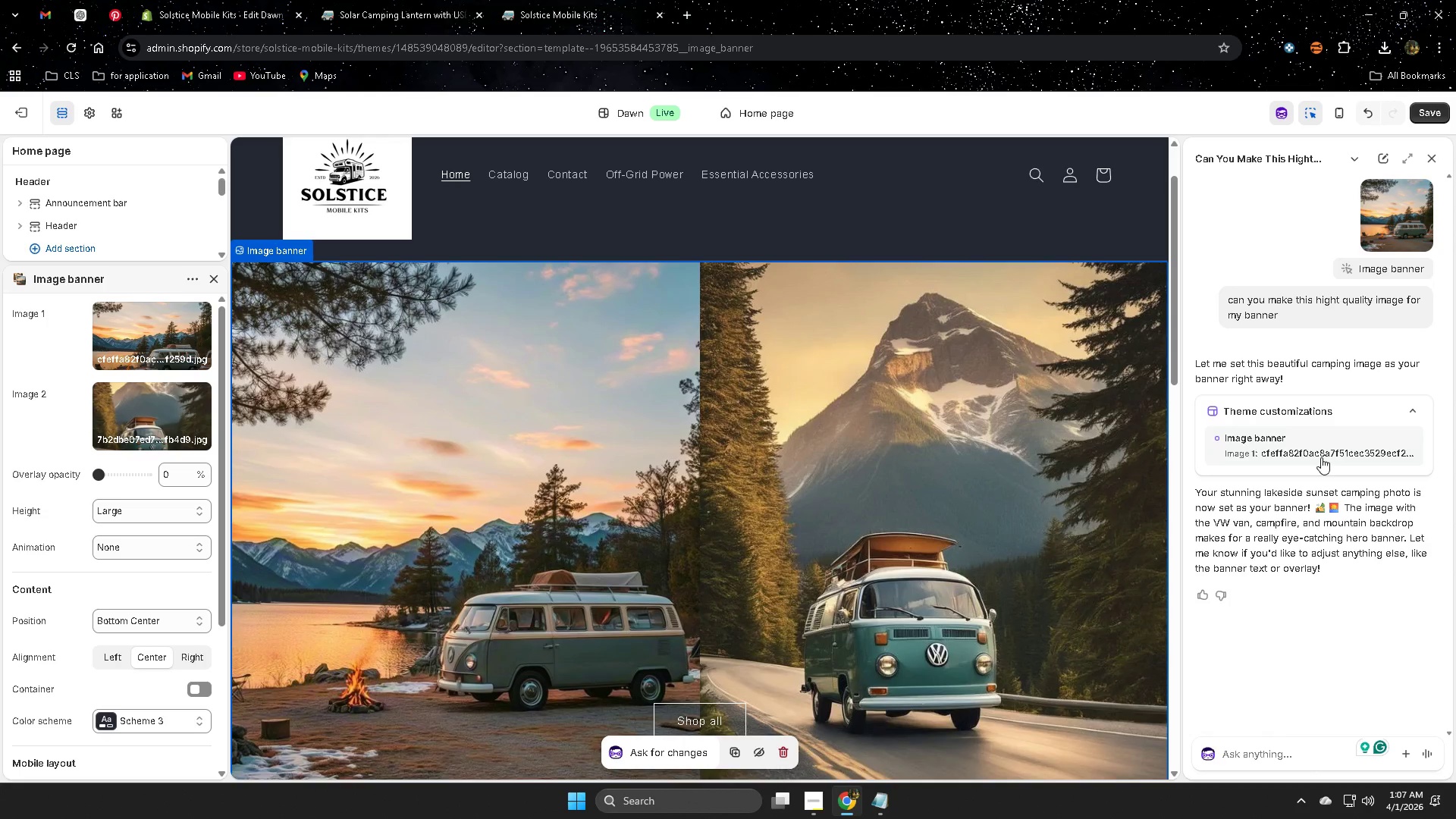 
scroll: coordinate [1416, 549], scroll_direction: down, amount: 1.0
 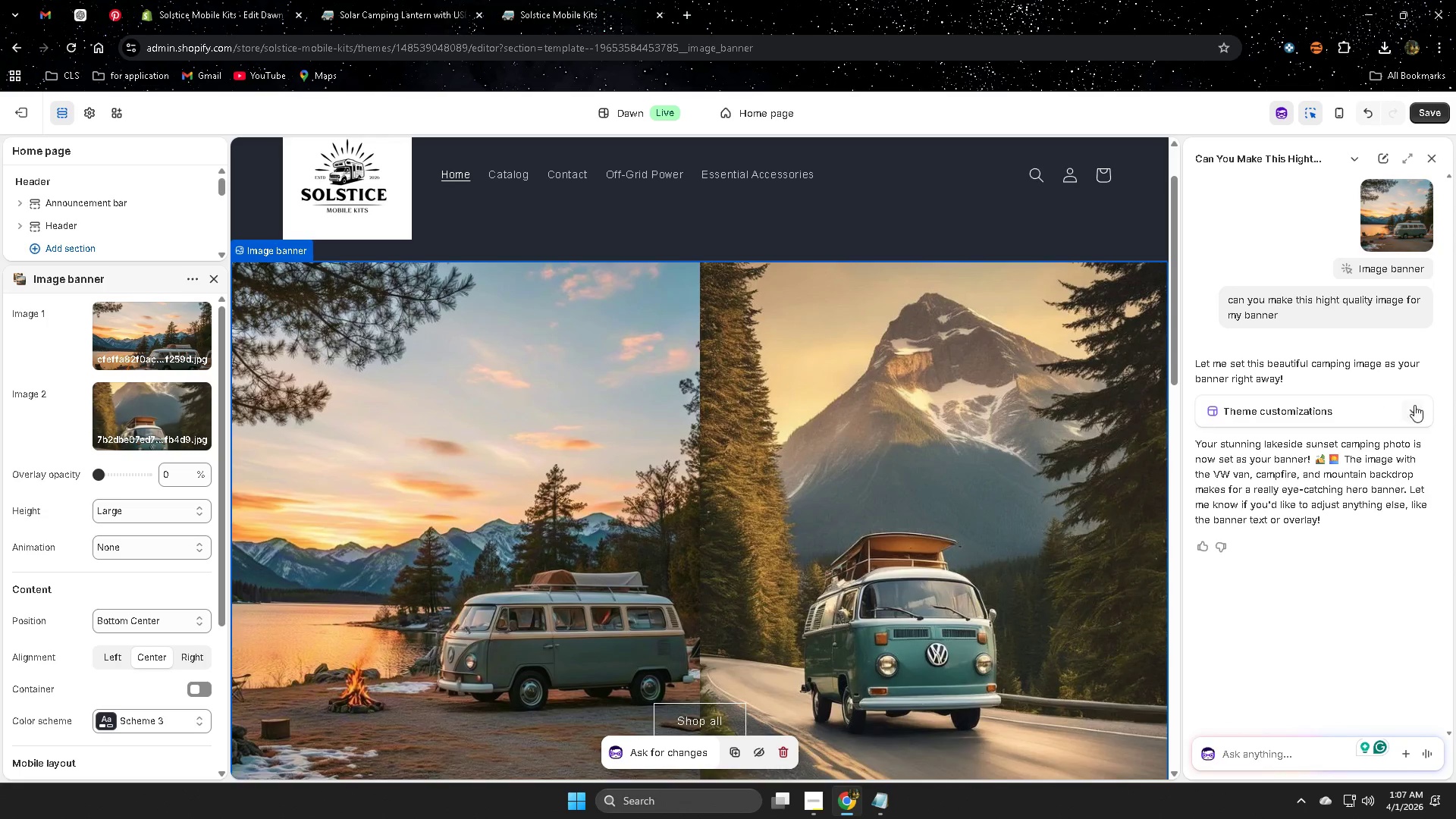 
left_click([1315, 450])
 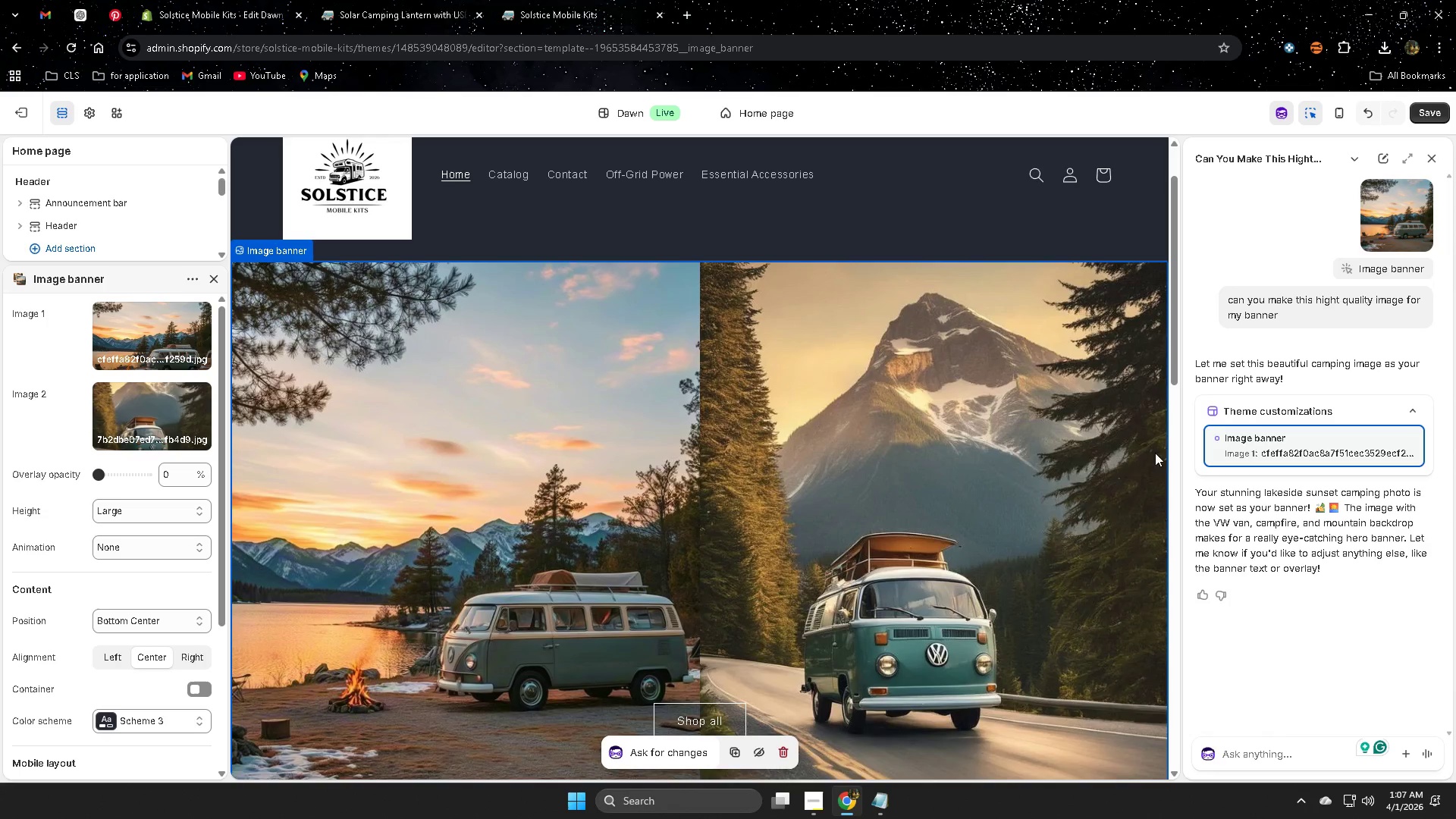 
scroll: coordinate [1006, 439], scroll_direction: none, amount: 0.0
 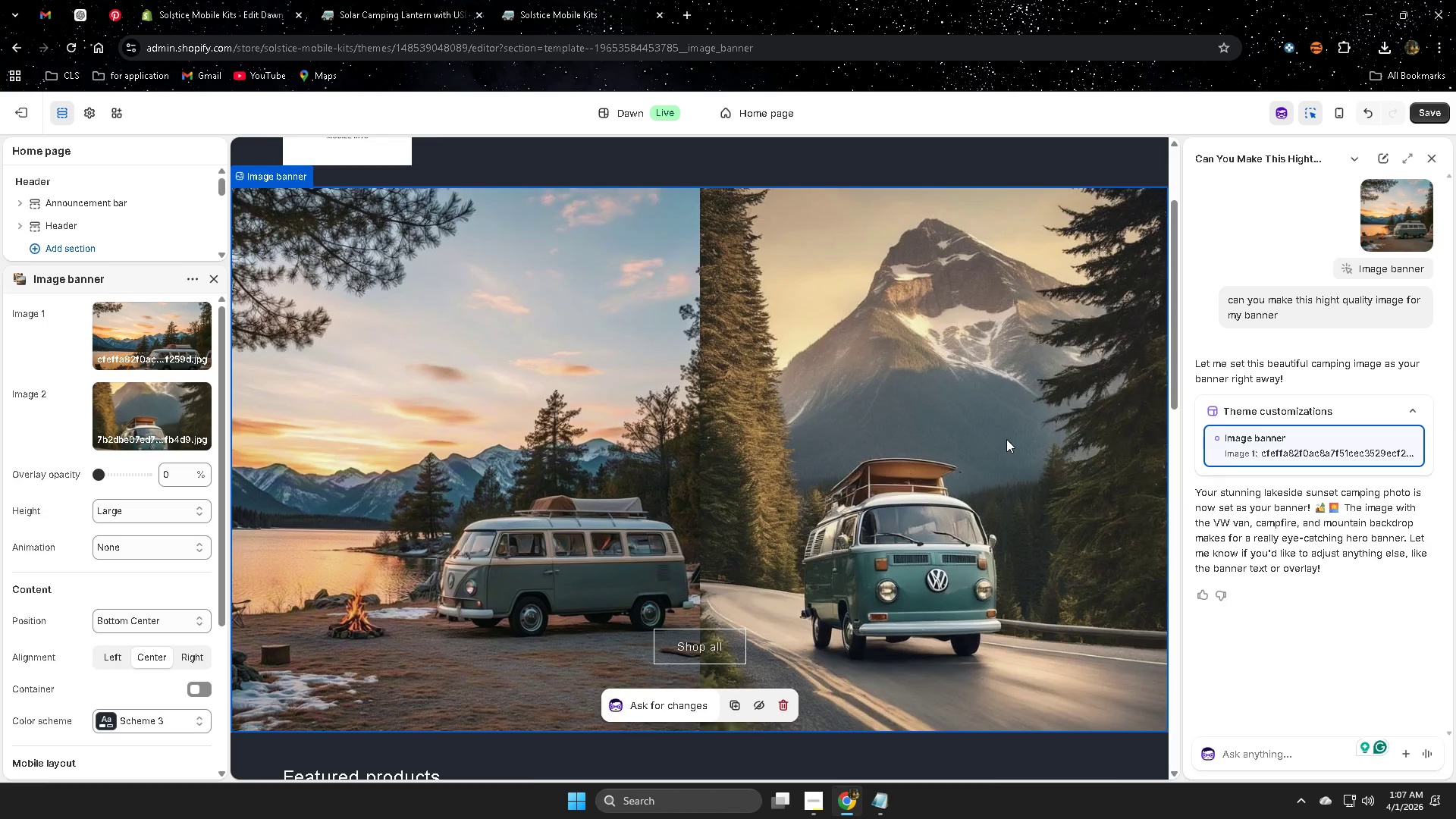 
scroll: coordinate [1006, 439], scroll_direction: down, amount: 2.0
 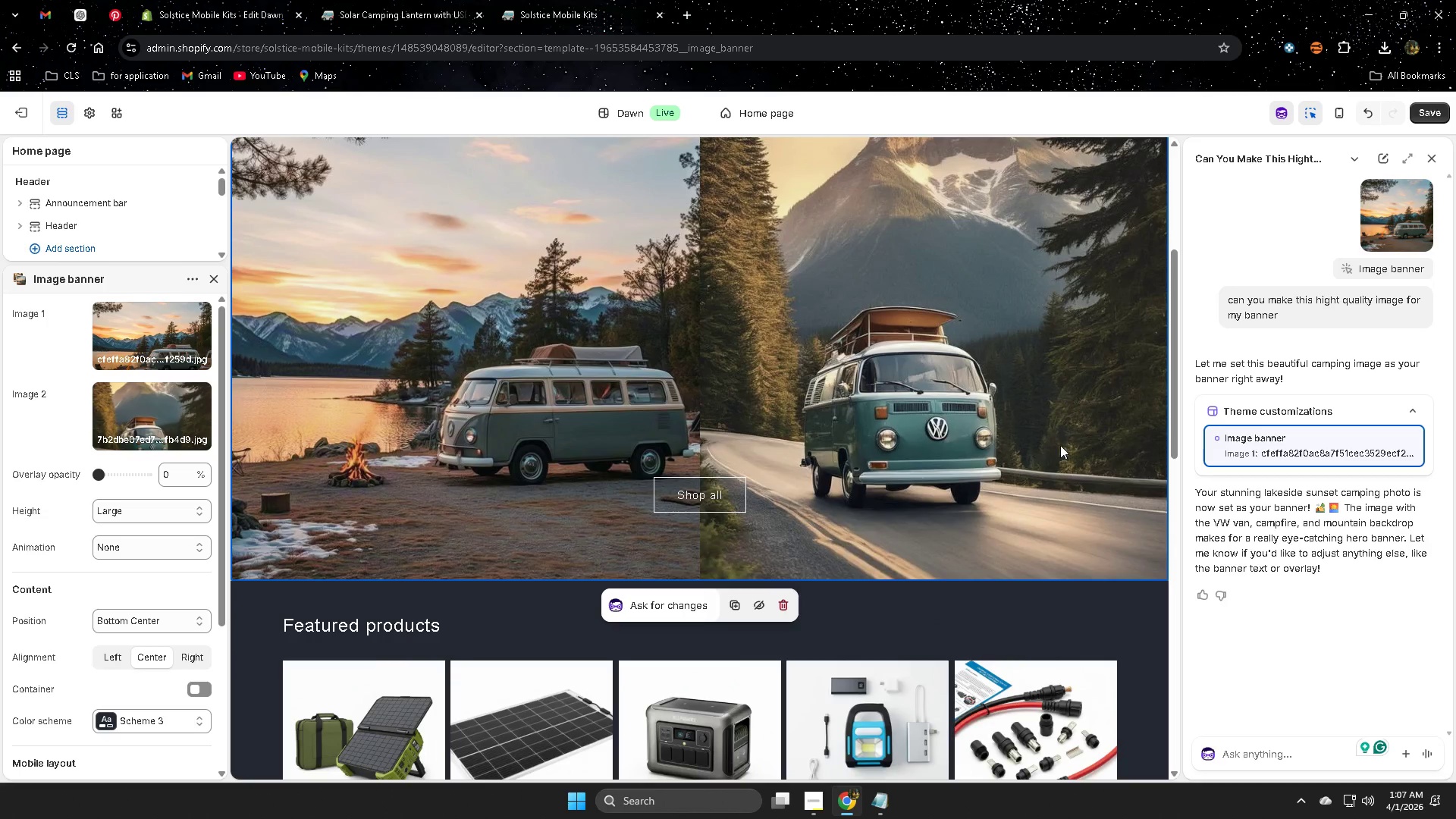 
scroll: coordinate [1116, 457], scroll_direction: up, amount: 4.0
 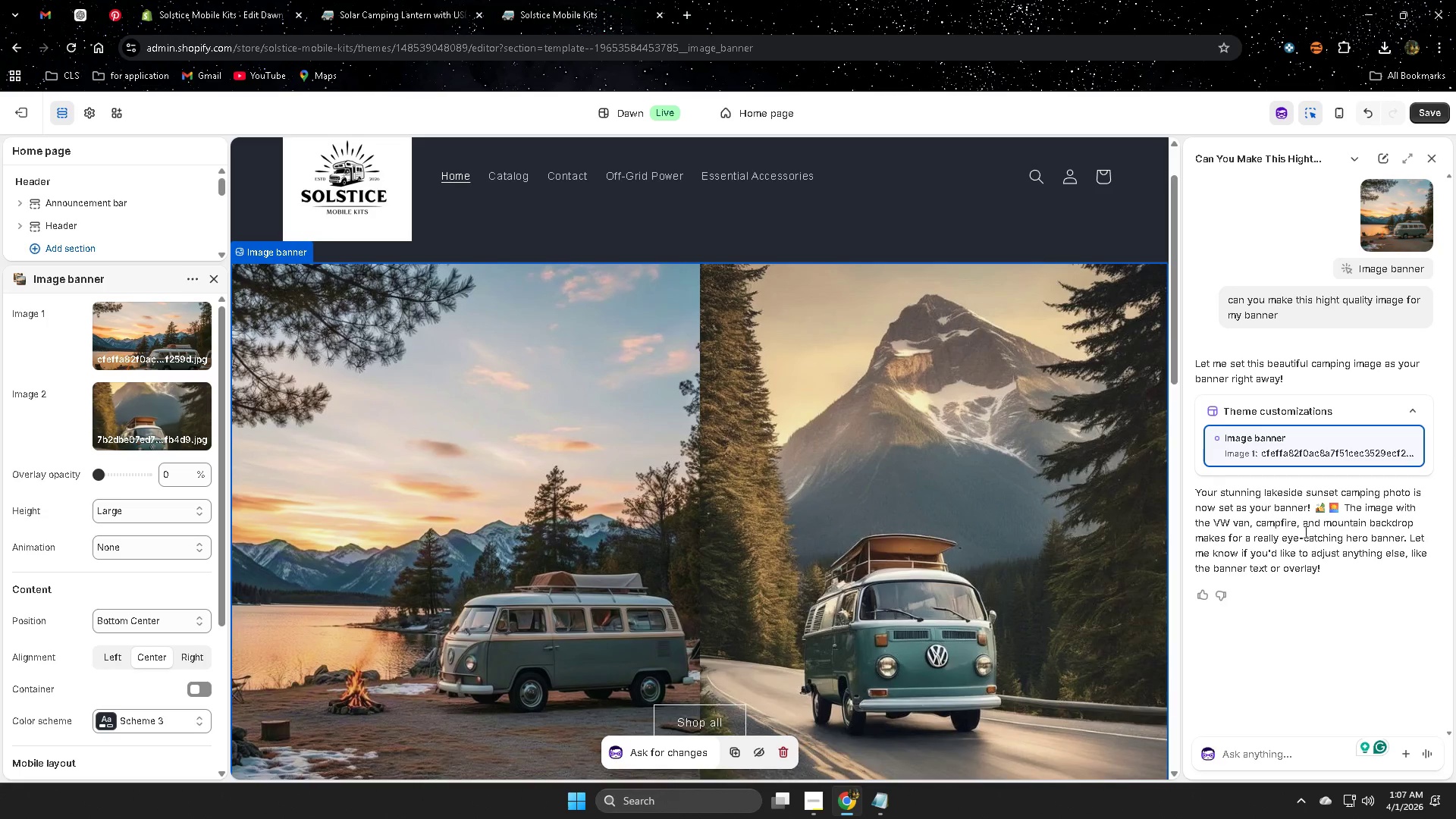 
wait(14.78)
 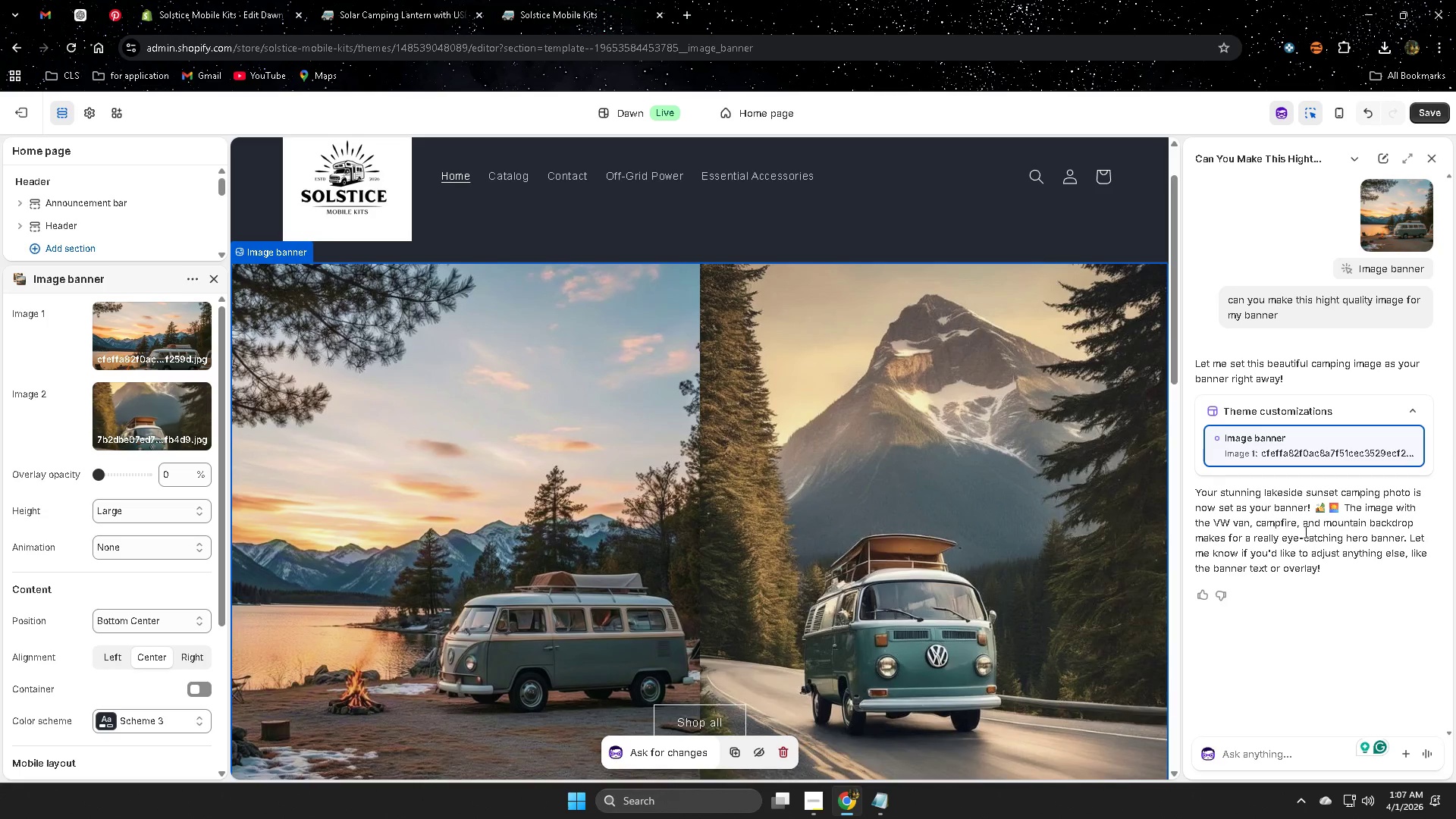 
scroll: coordinate [876, 513], scroll_direction: up, amount: 12.0
 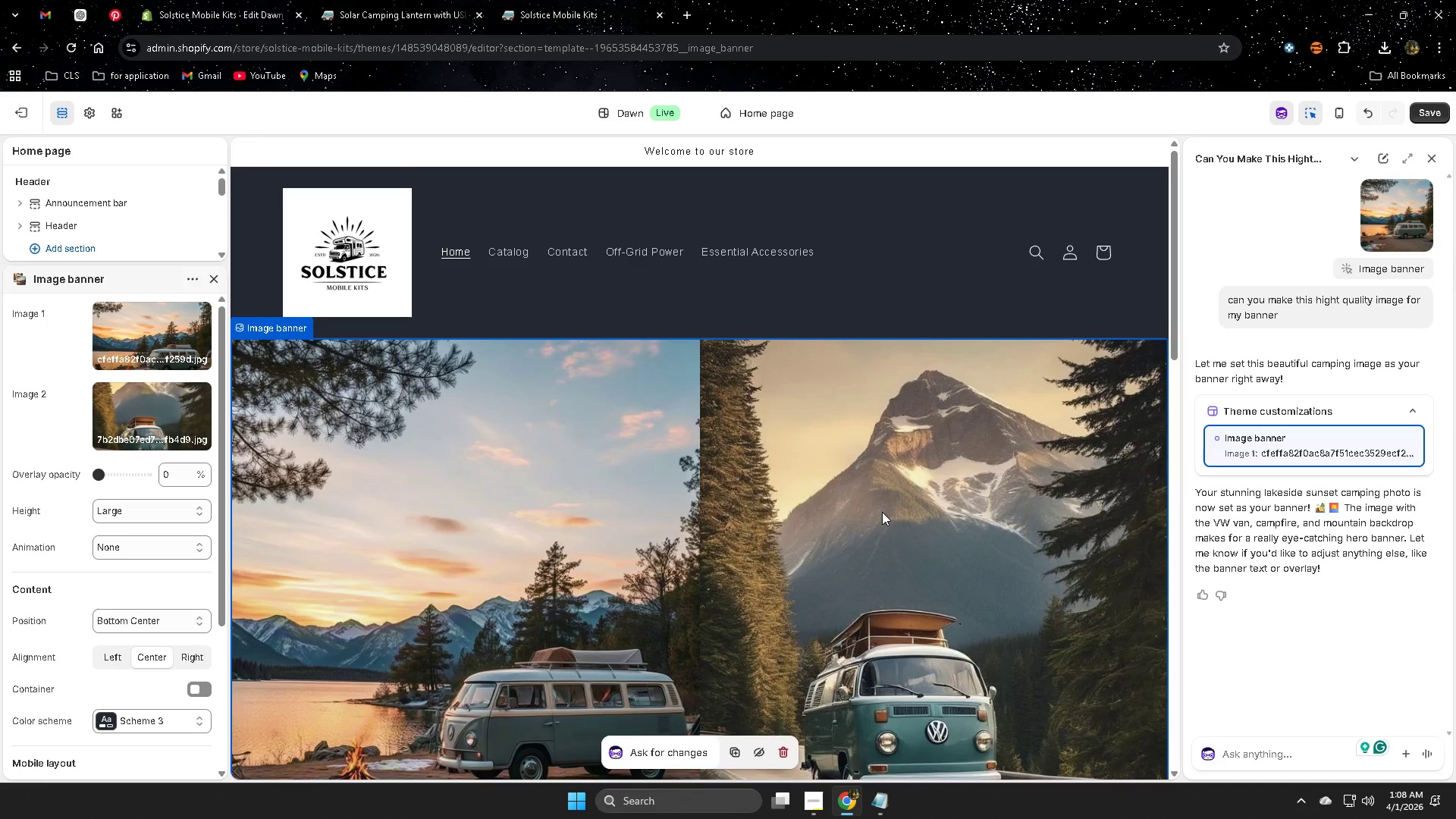 
scroll: coordinate [882, 512], scroll_direction: down, amount: 3.0
 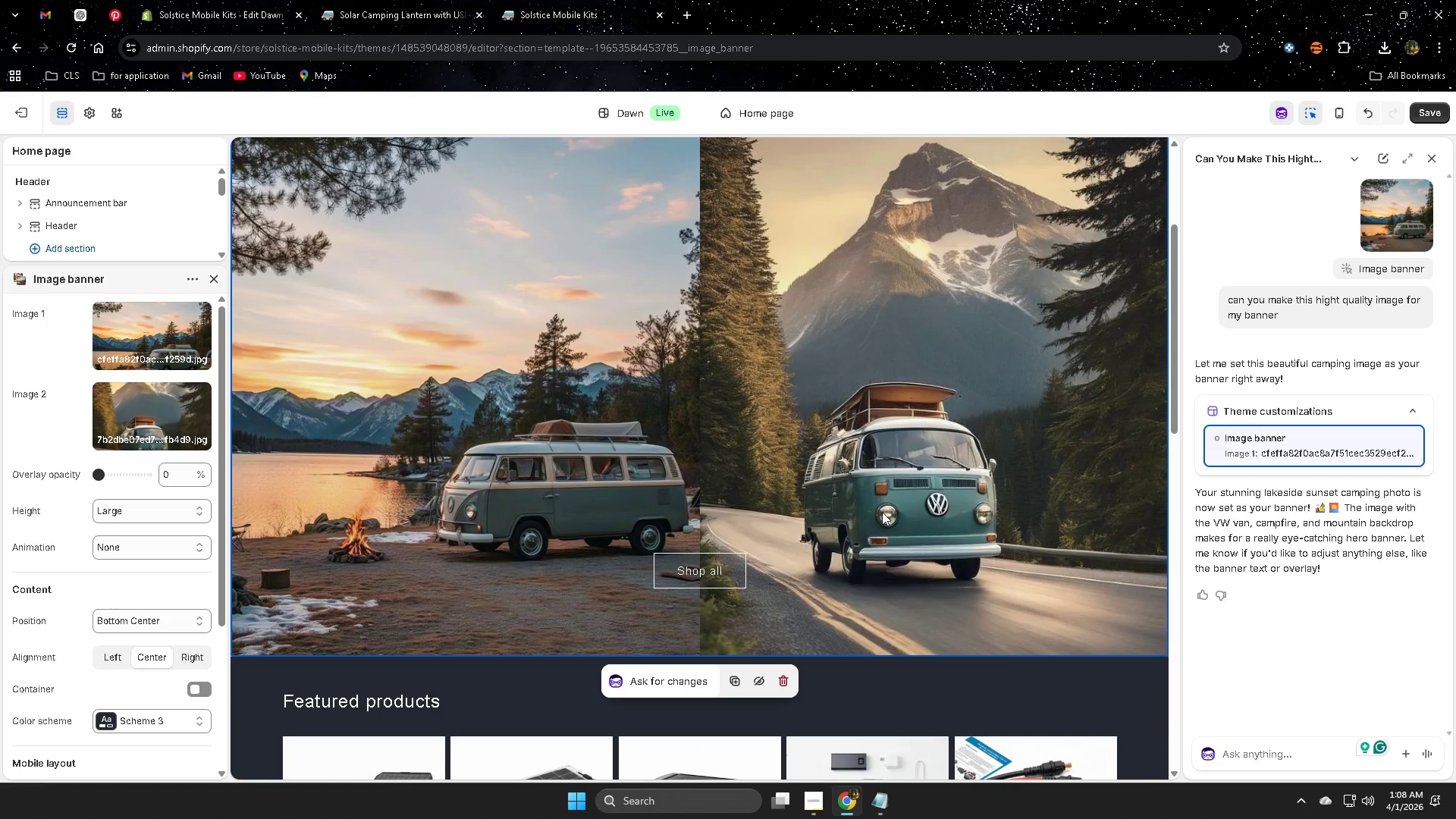 
scroll: coordinate [882, 512], scroll_direction: up, amount: 2.0
 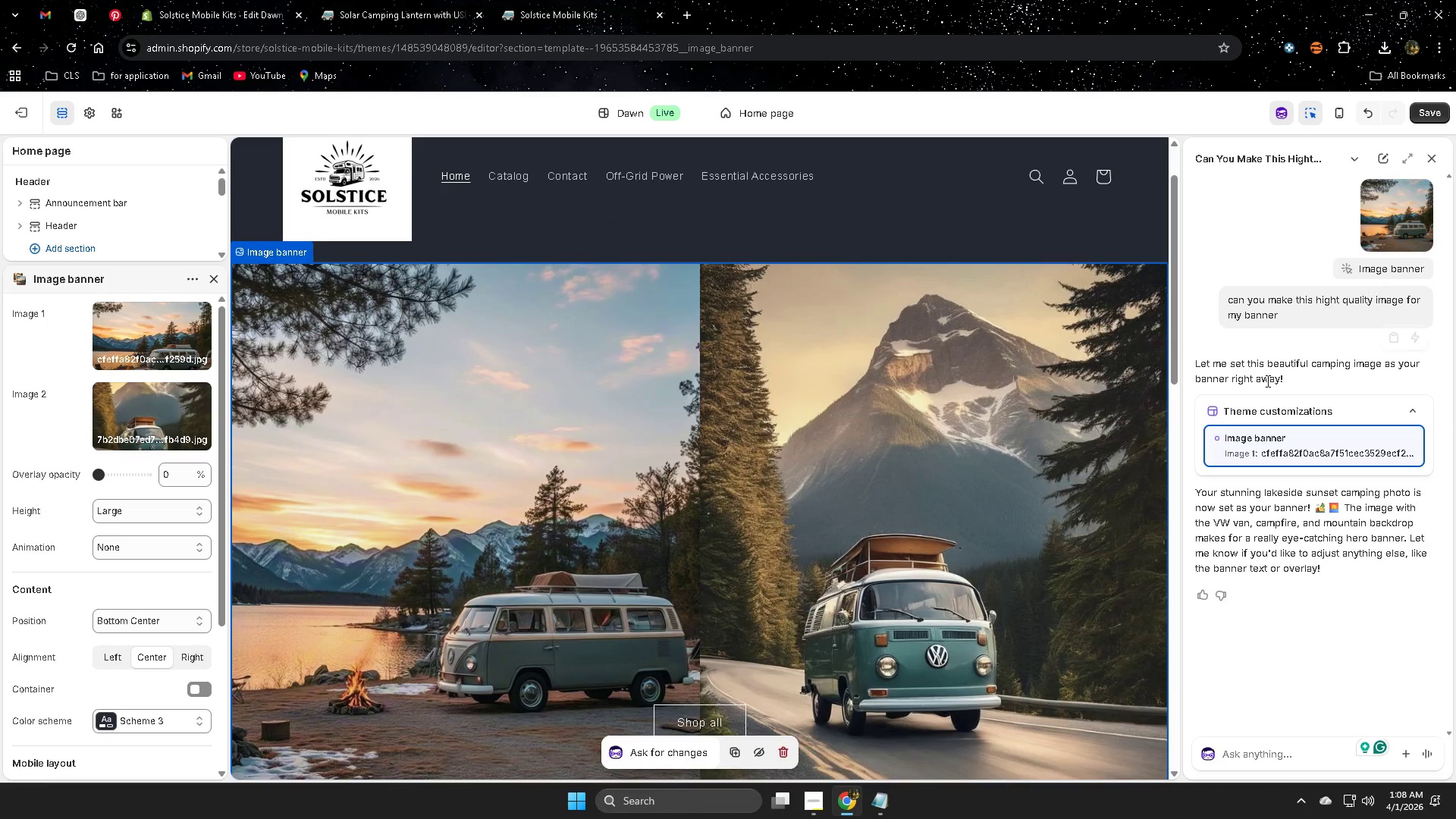 
left_click([1430, 120])
 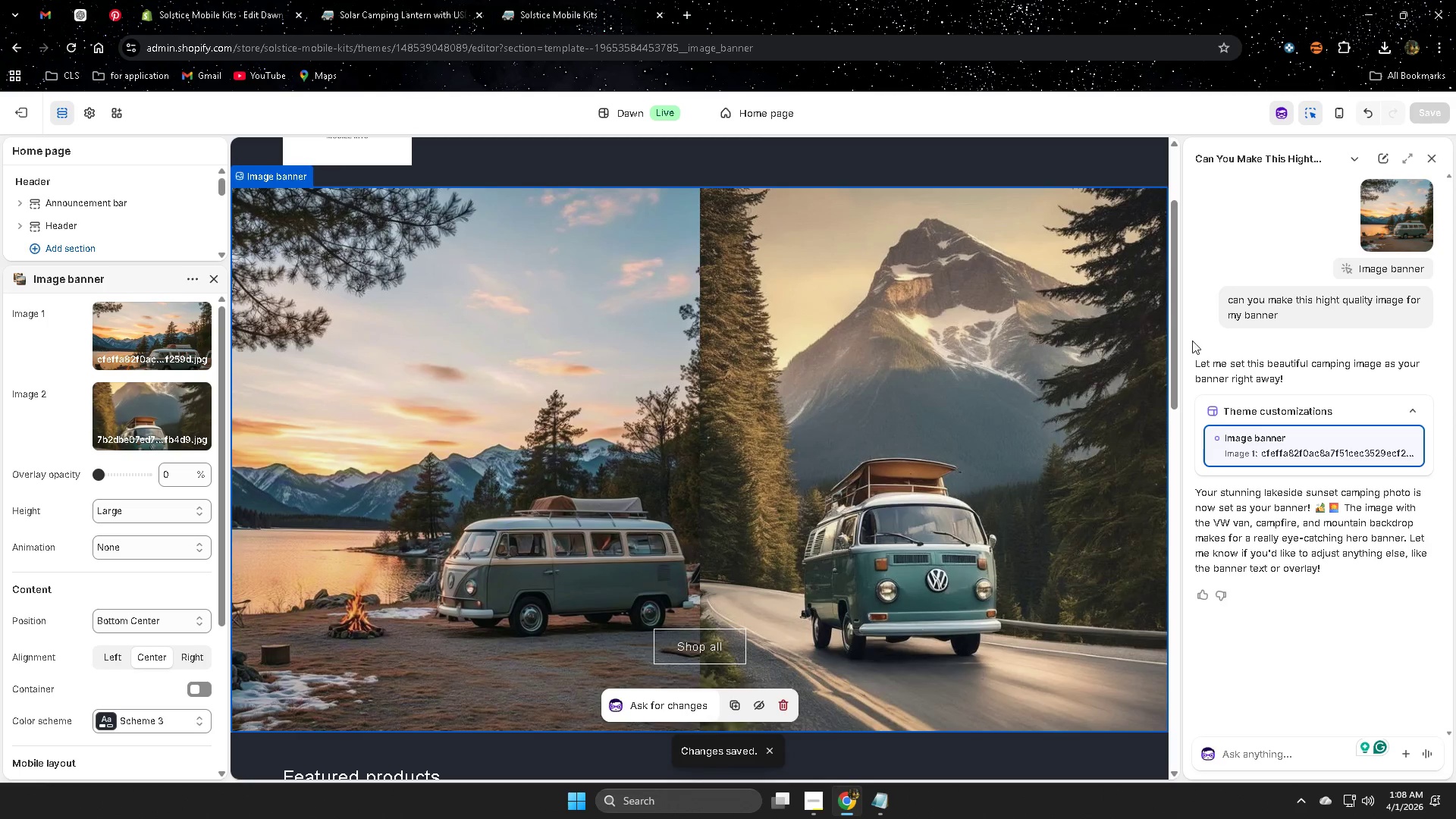 
scroll: coordinate [818, 551], scroll_direction: up, amount: 2.0
 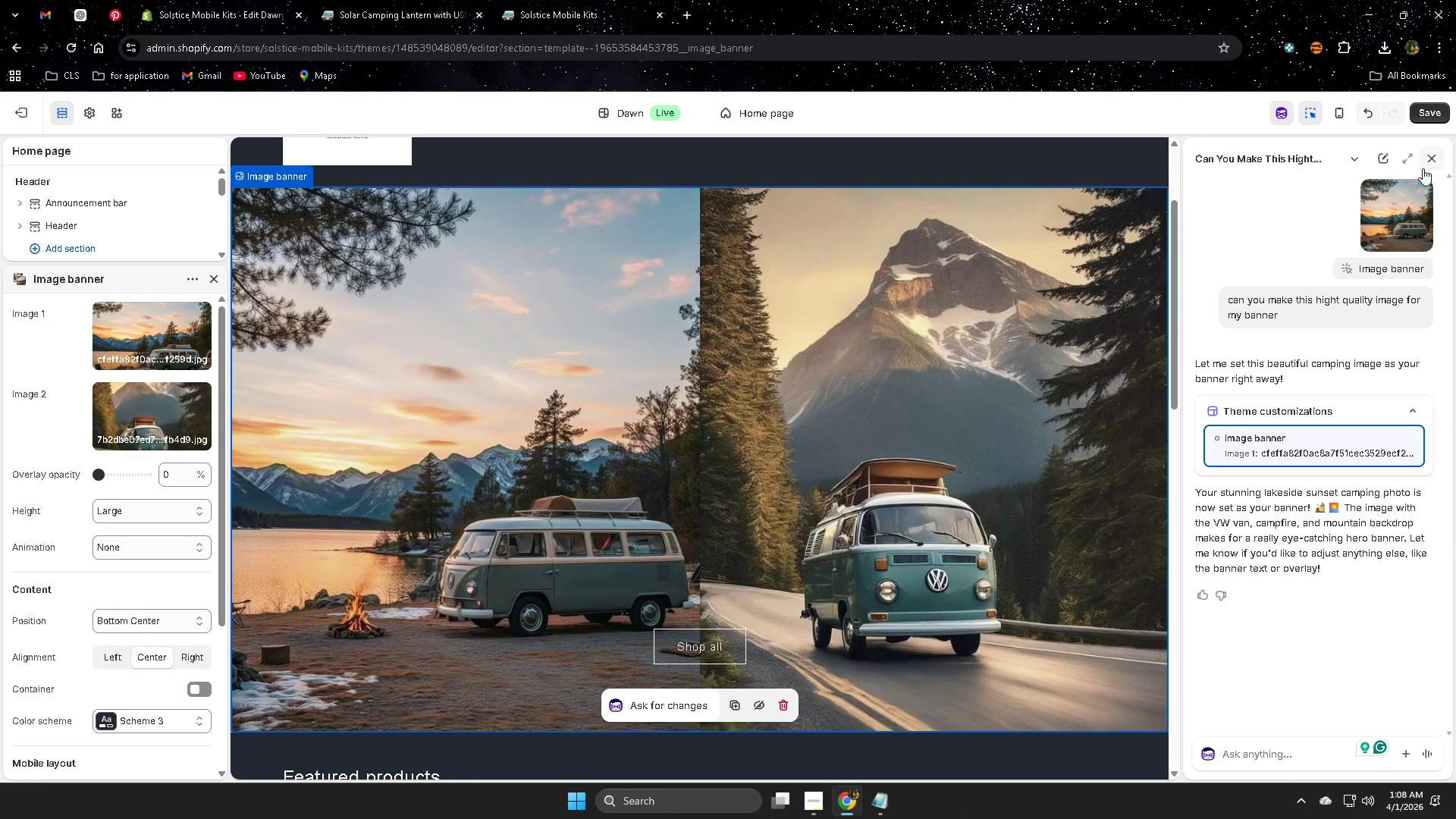 
left_click([571, 3])
 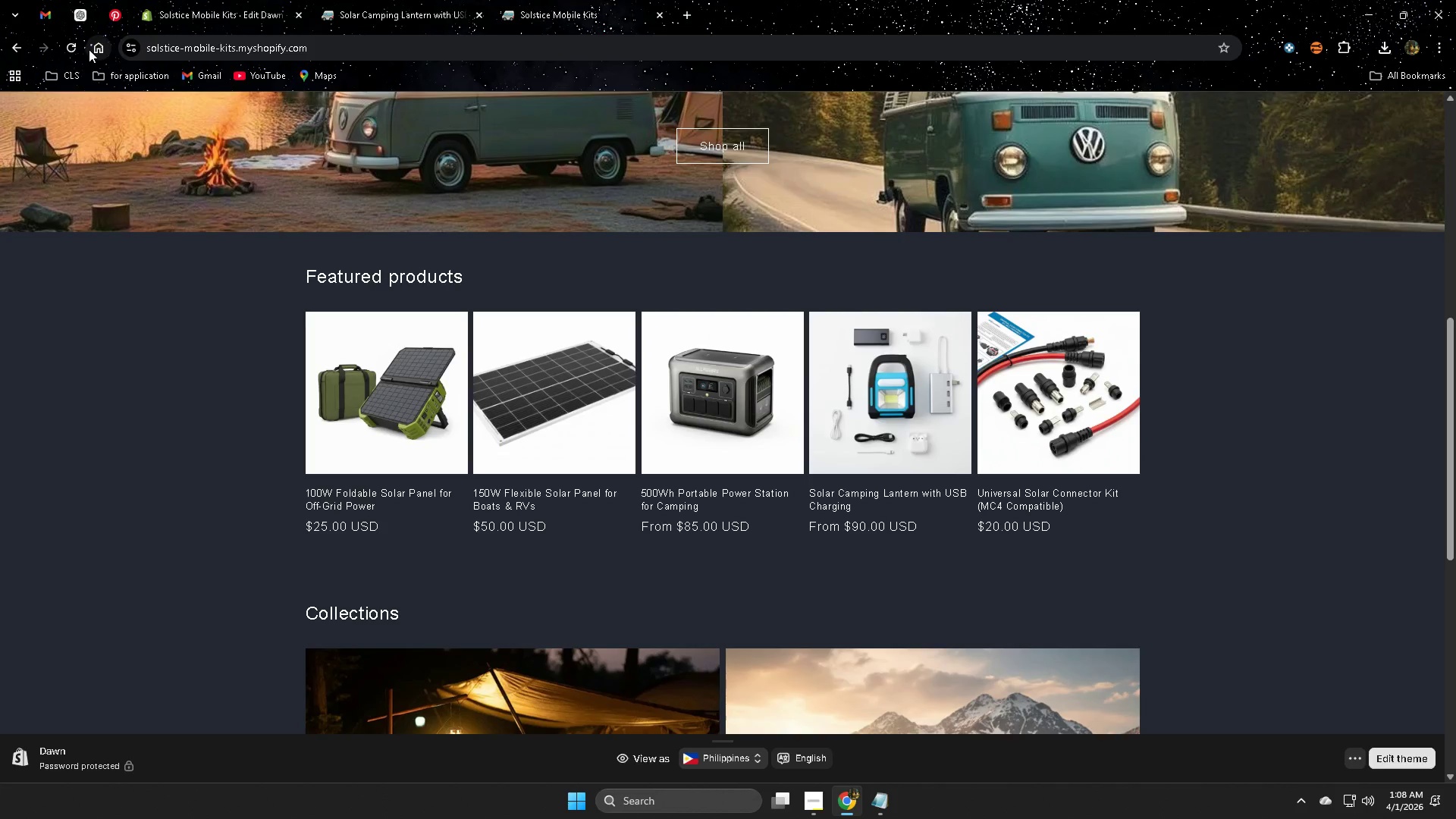 
left_click([69, 46])
 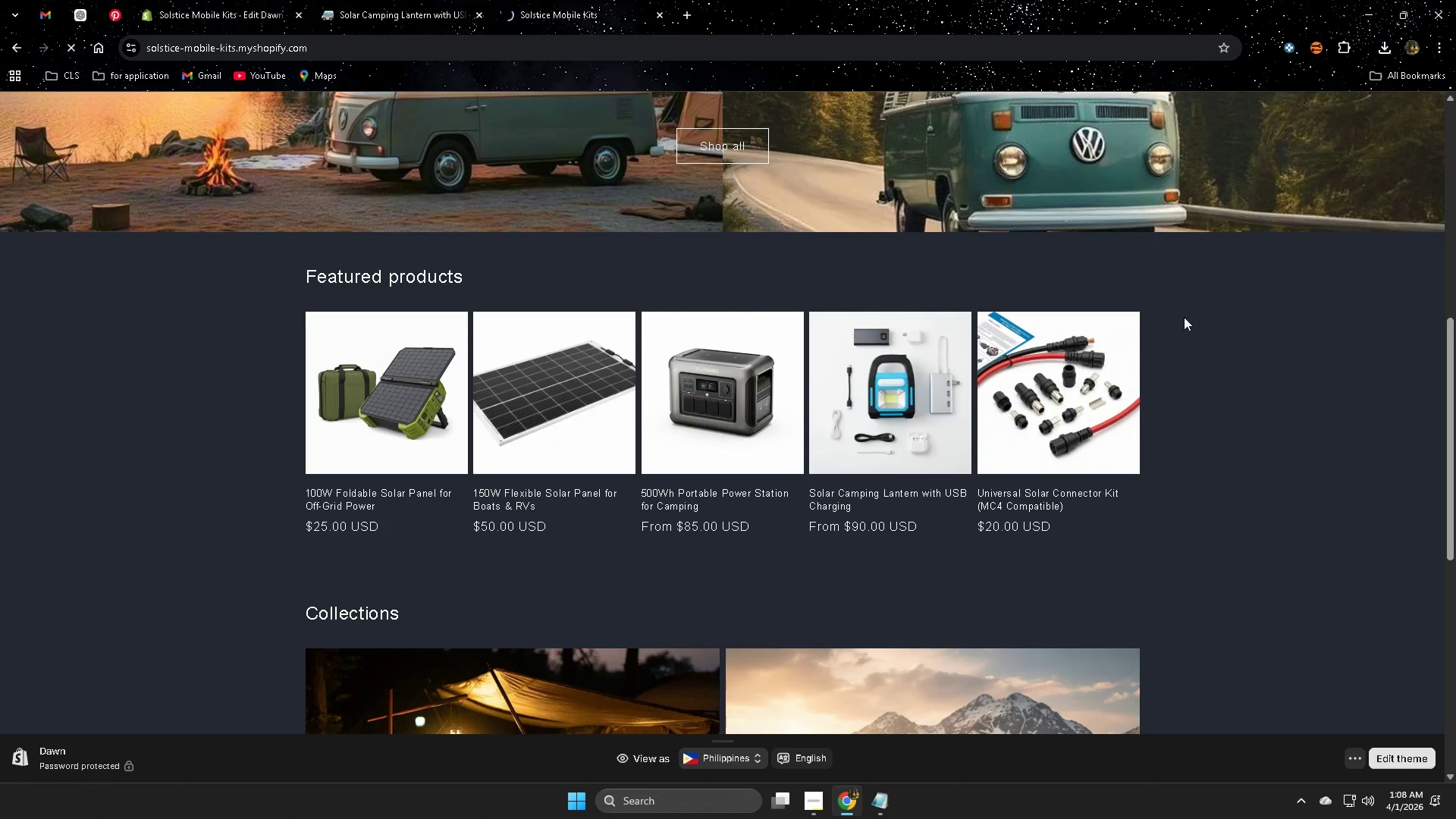 
scroll: coordinate [966, 519], scroll_direction: down, amount: 12.0
 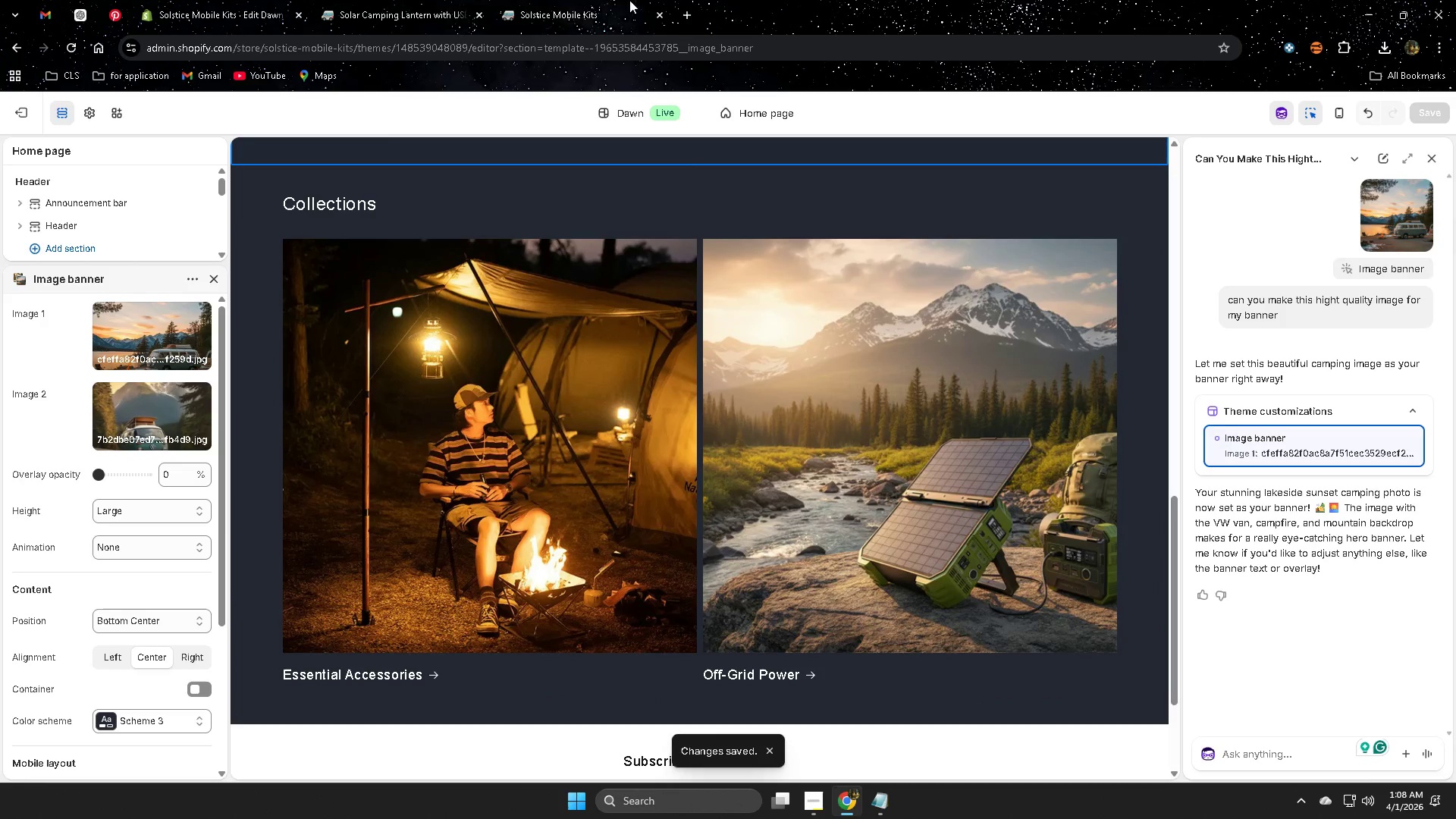 
scroll: coordinate [1307, 548], scroll_direction: up, amount: 5.0
 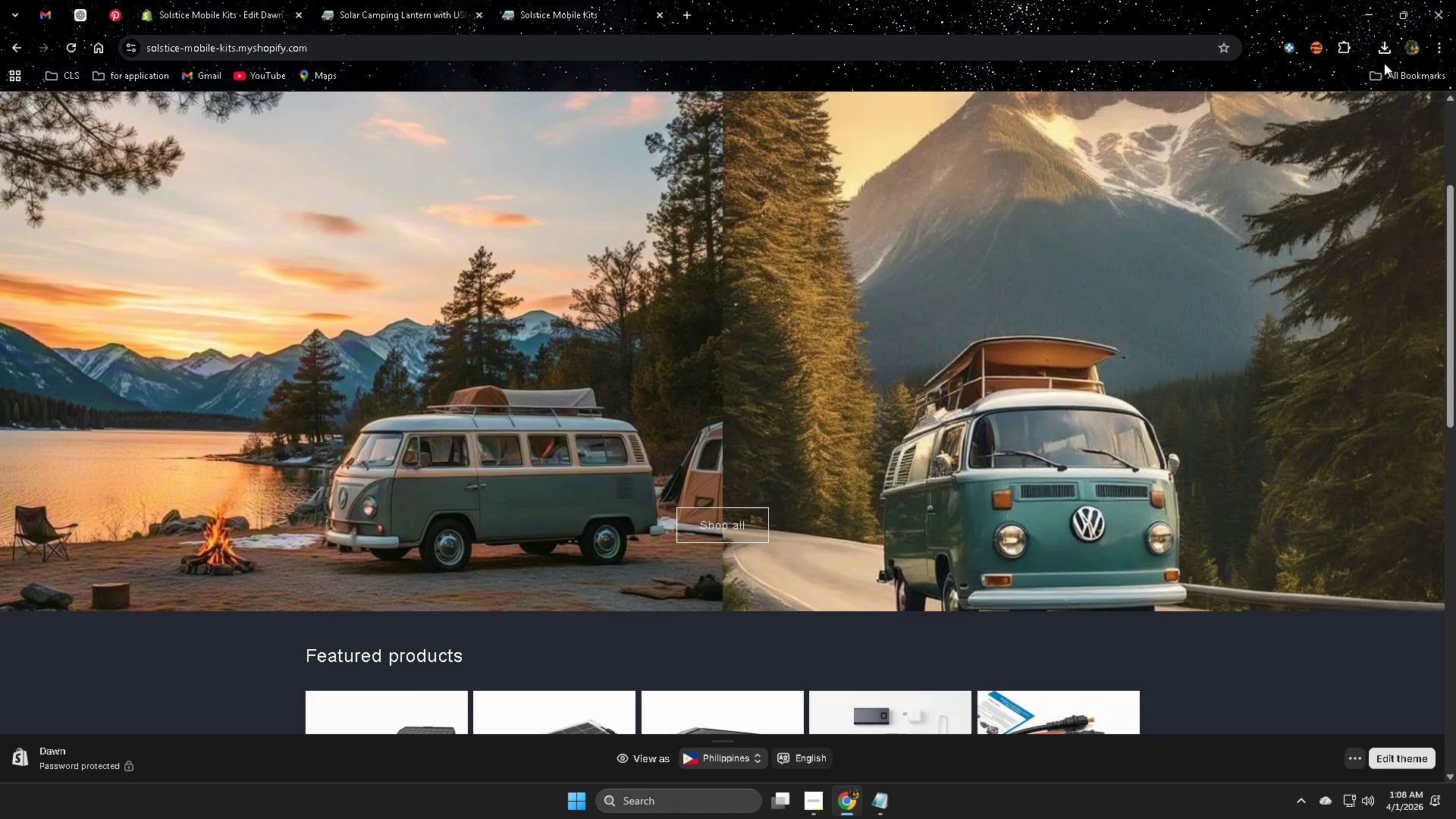 
left_click([1407, 14])
 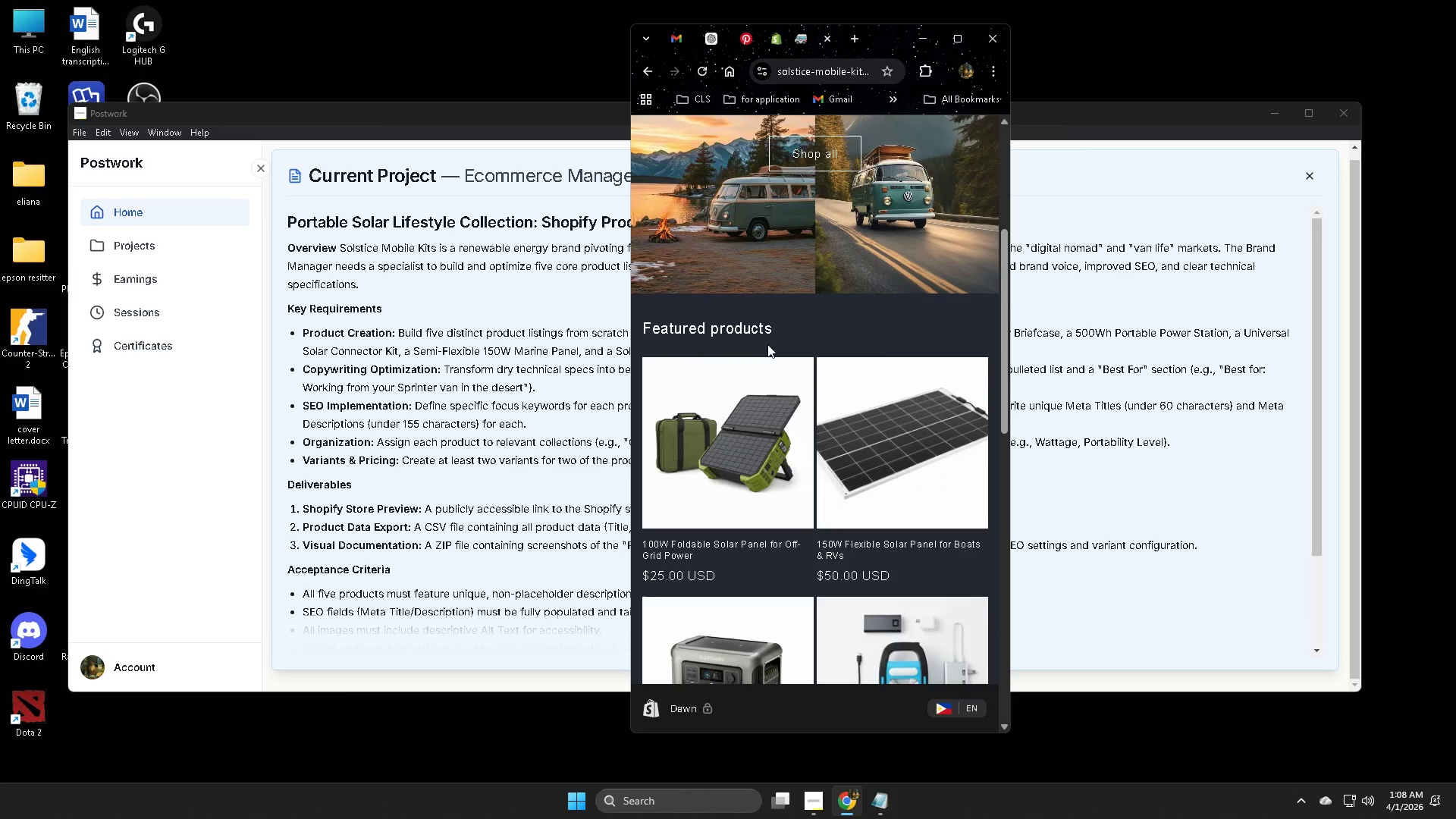 
scroll: coordinate [1238, 386], scroll_direction: down, amount: 1.0
 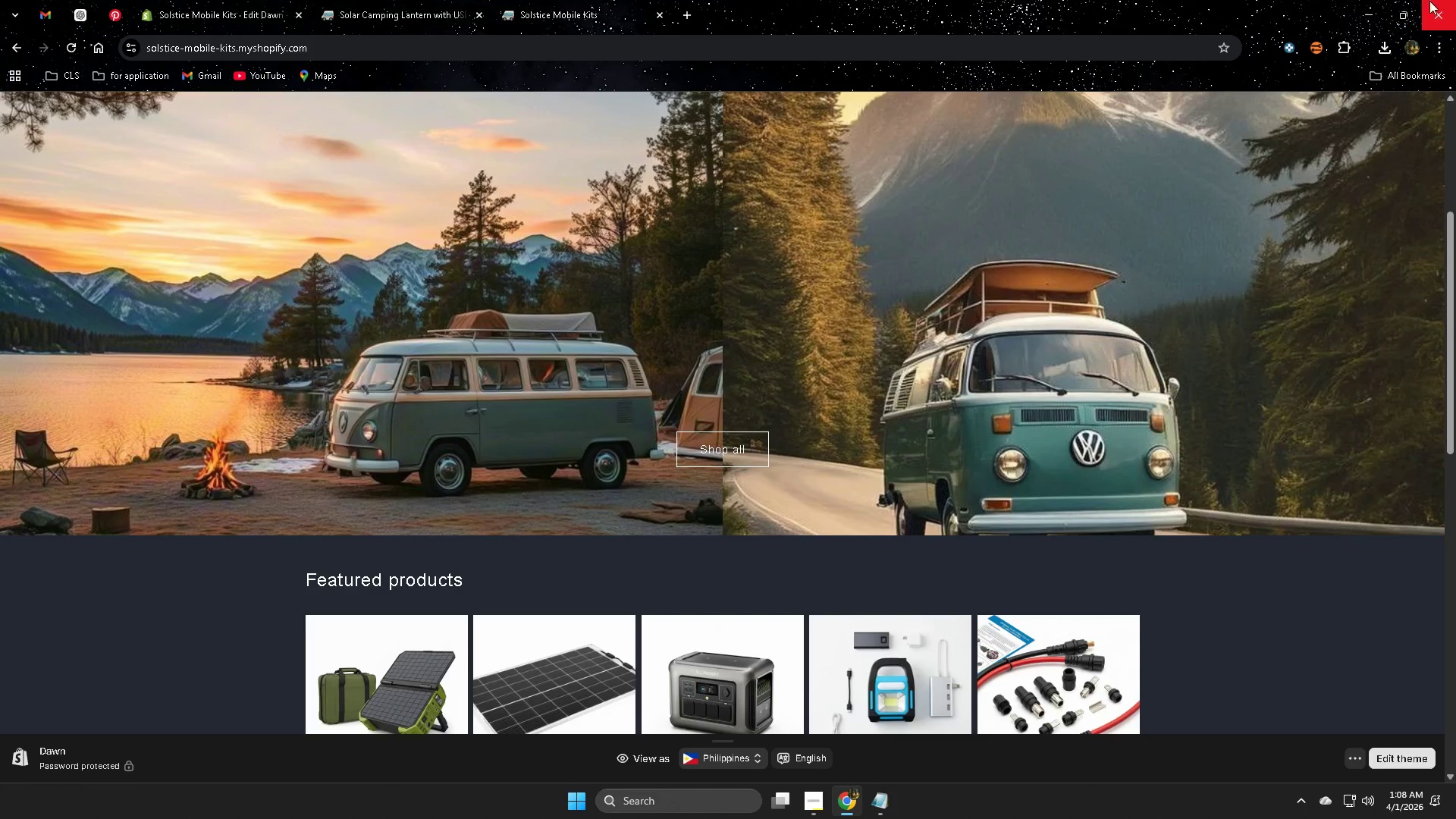 
left_click([959, 36])
 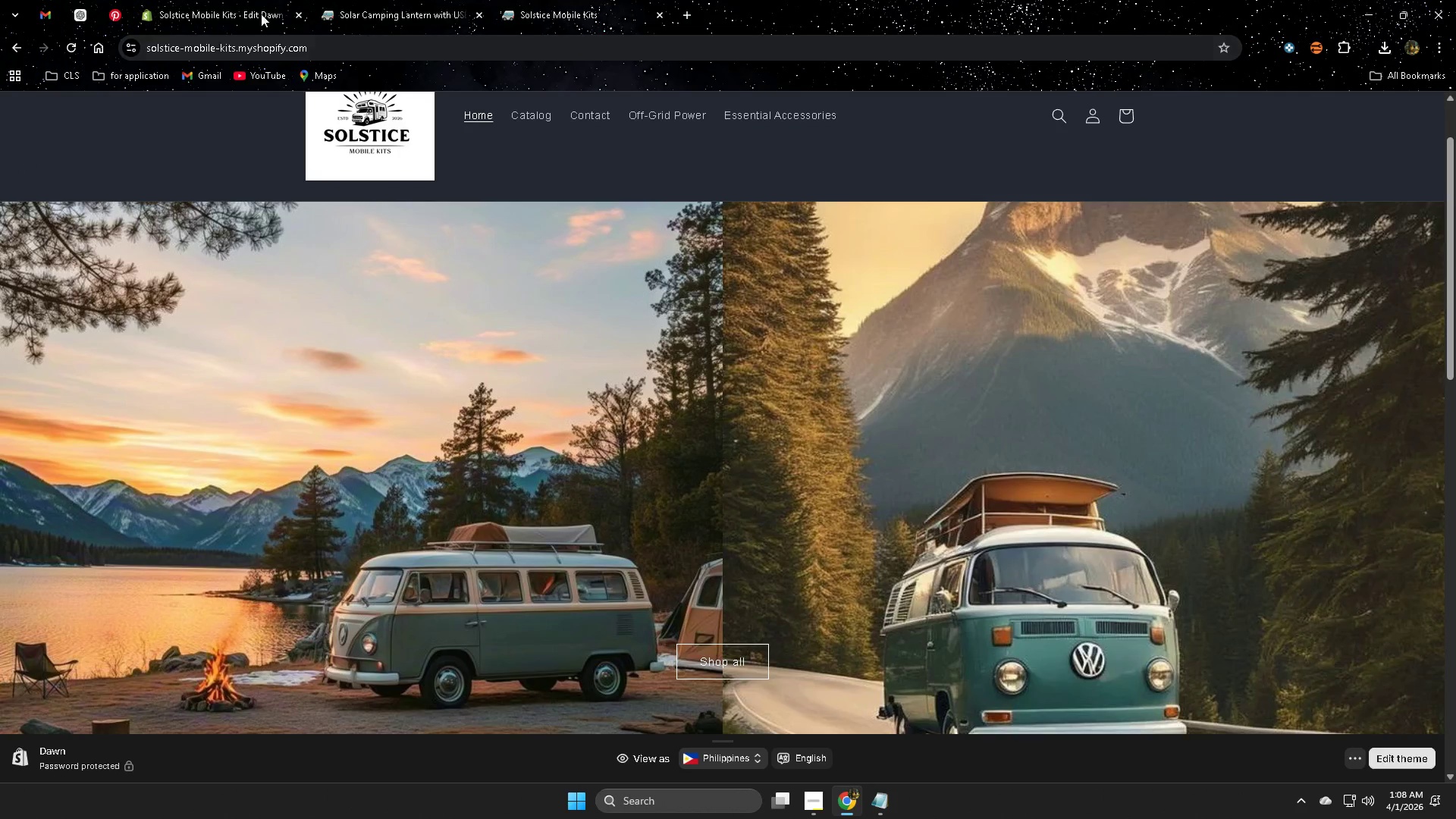 
left_click([222, 0])
 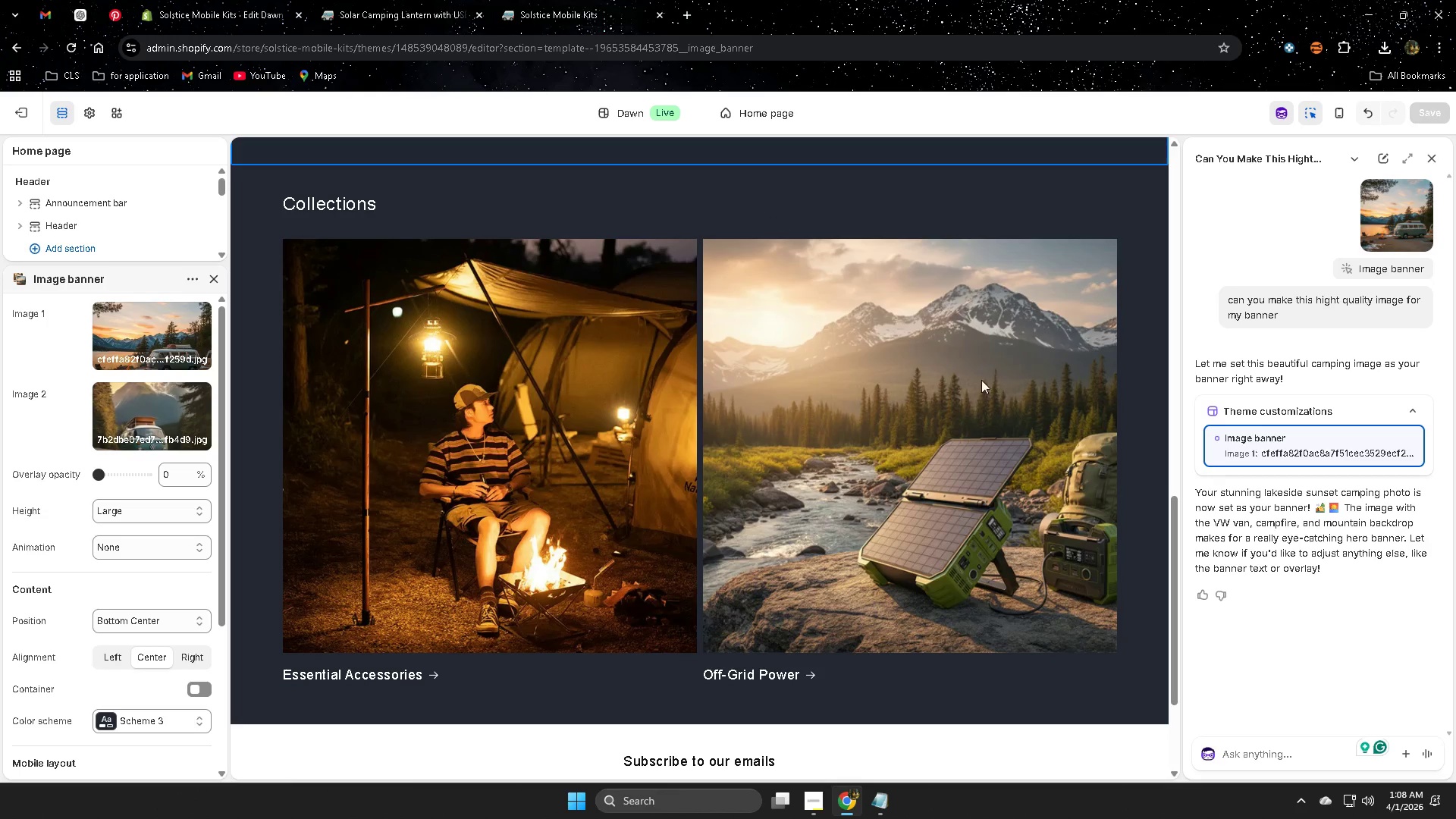 
scroll: coordinate [976, 392], scroll_direction: up, amount: 6.0